 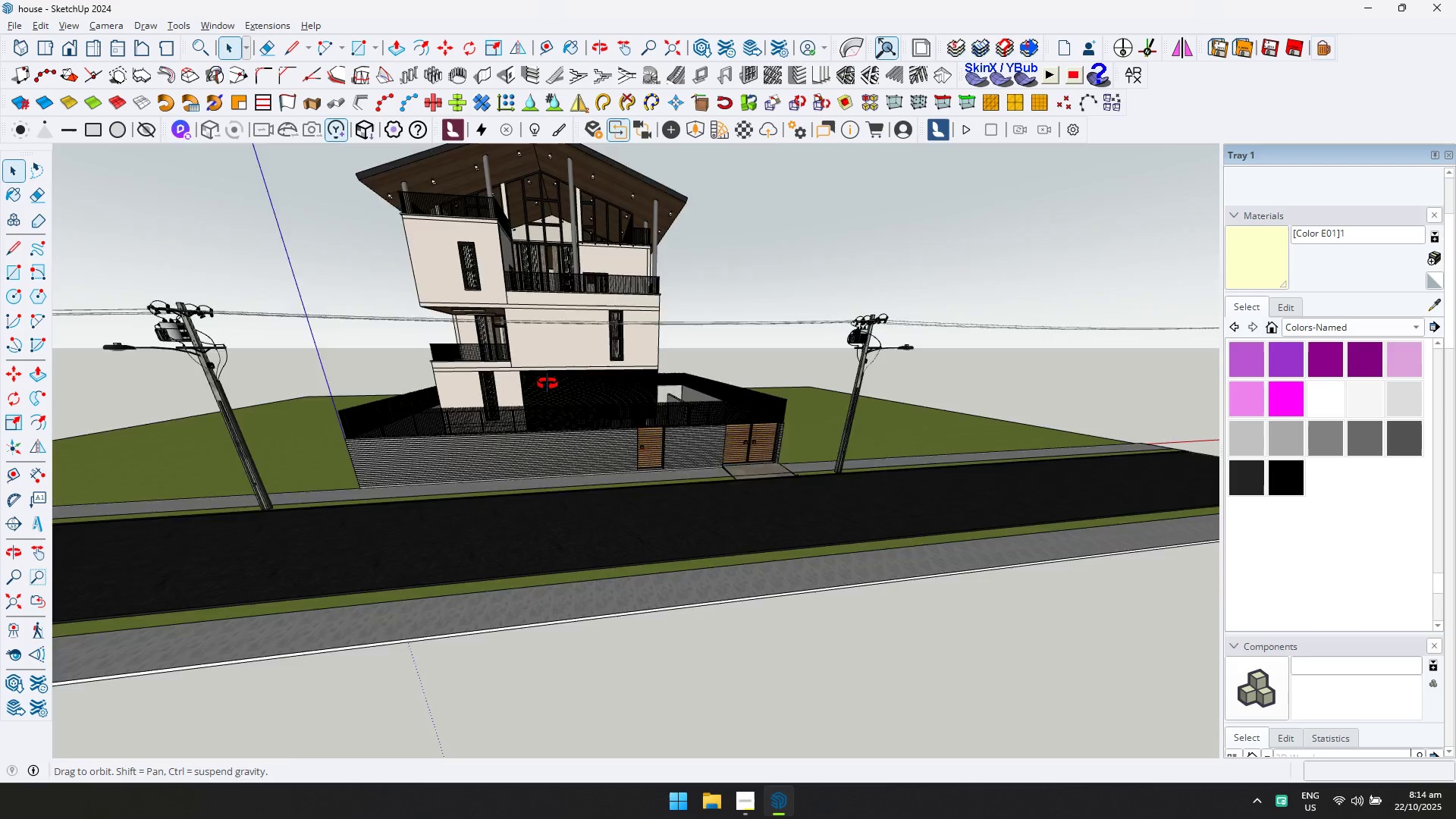 
scroll: coordinate [541, 521], scroll_direction: down, amount: 4.0
 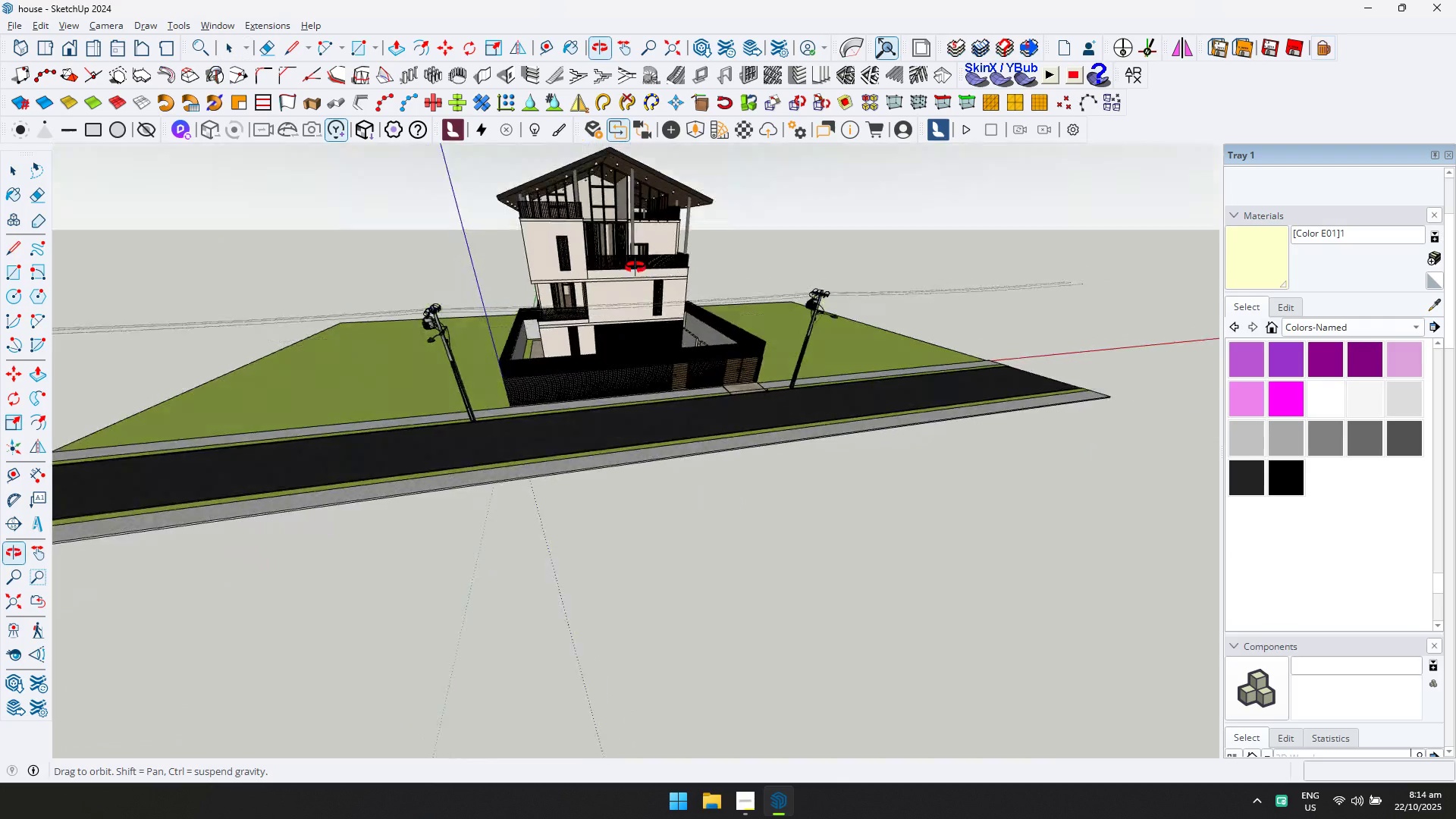 
hold_key(key=ShiftLeft, duration=0.33)
 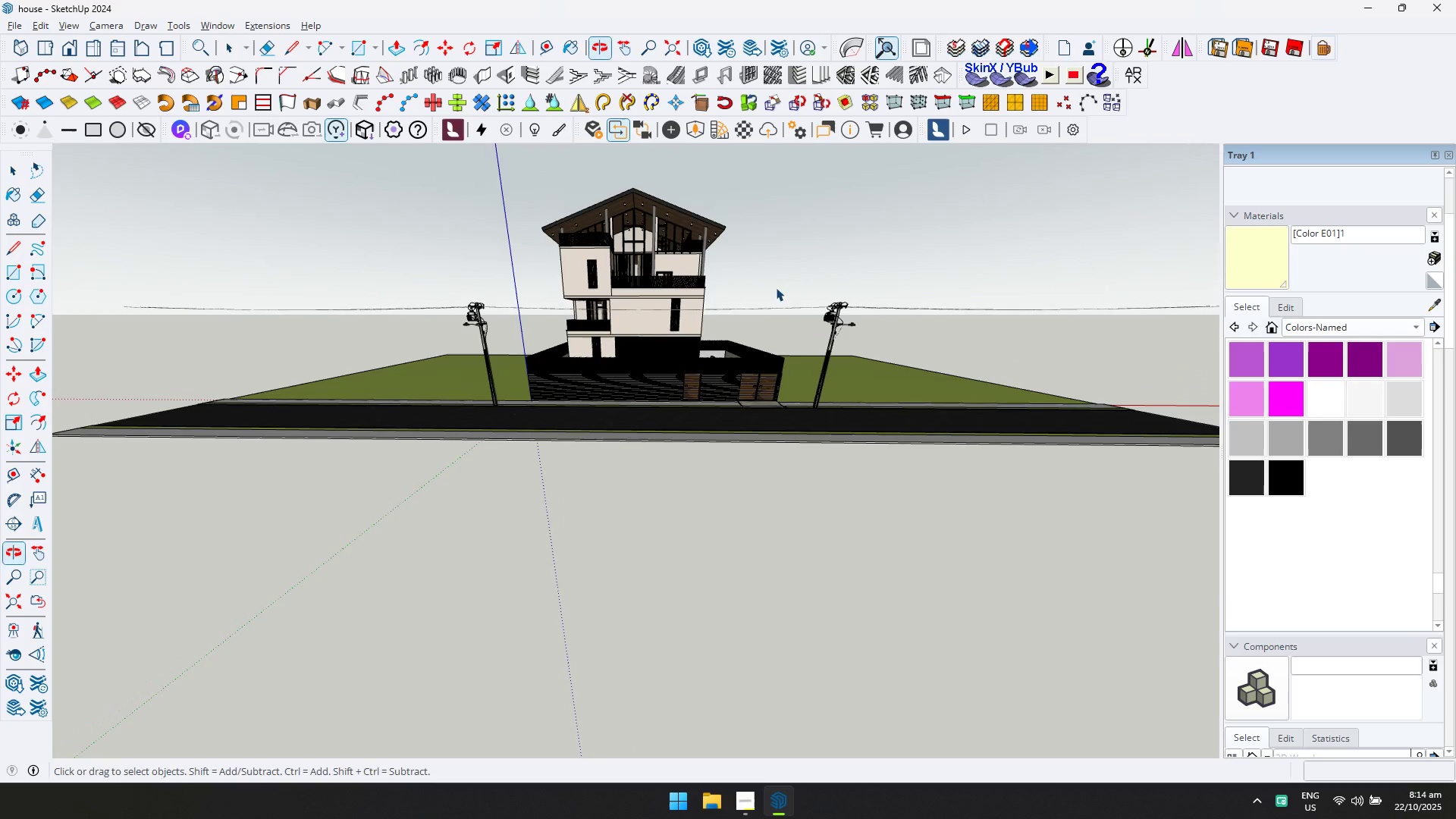 
left_click([839, 325])
 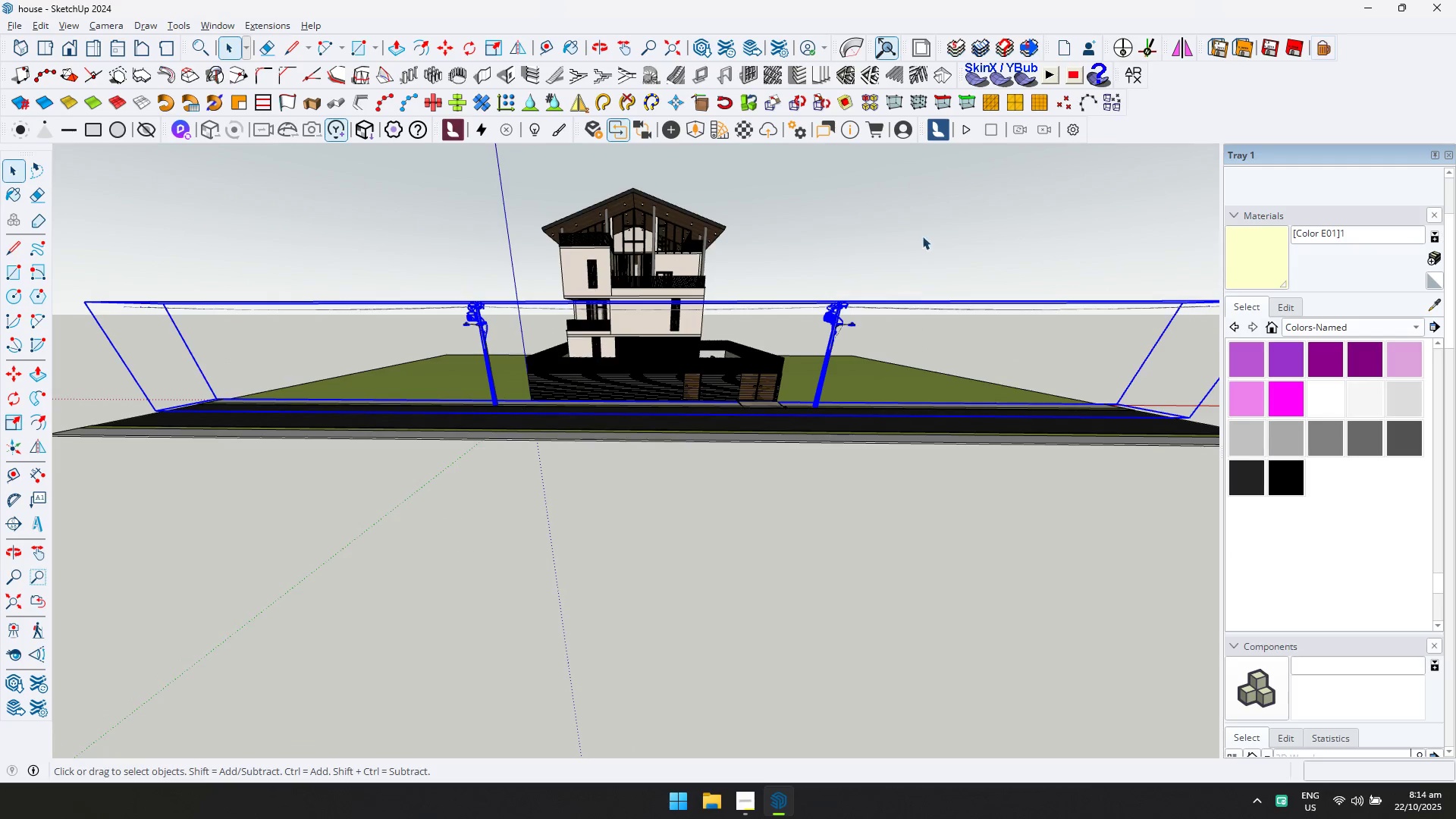 
key(M)
 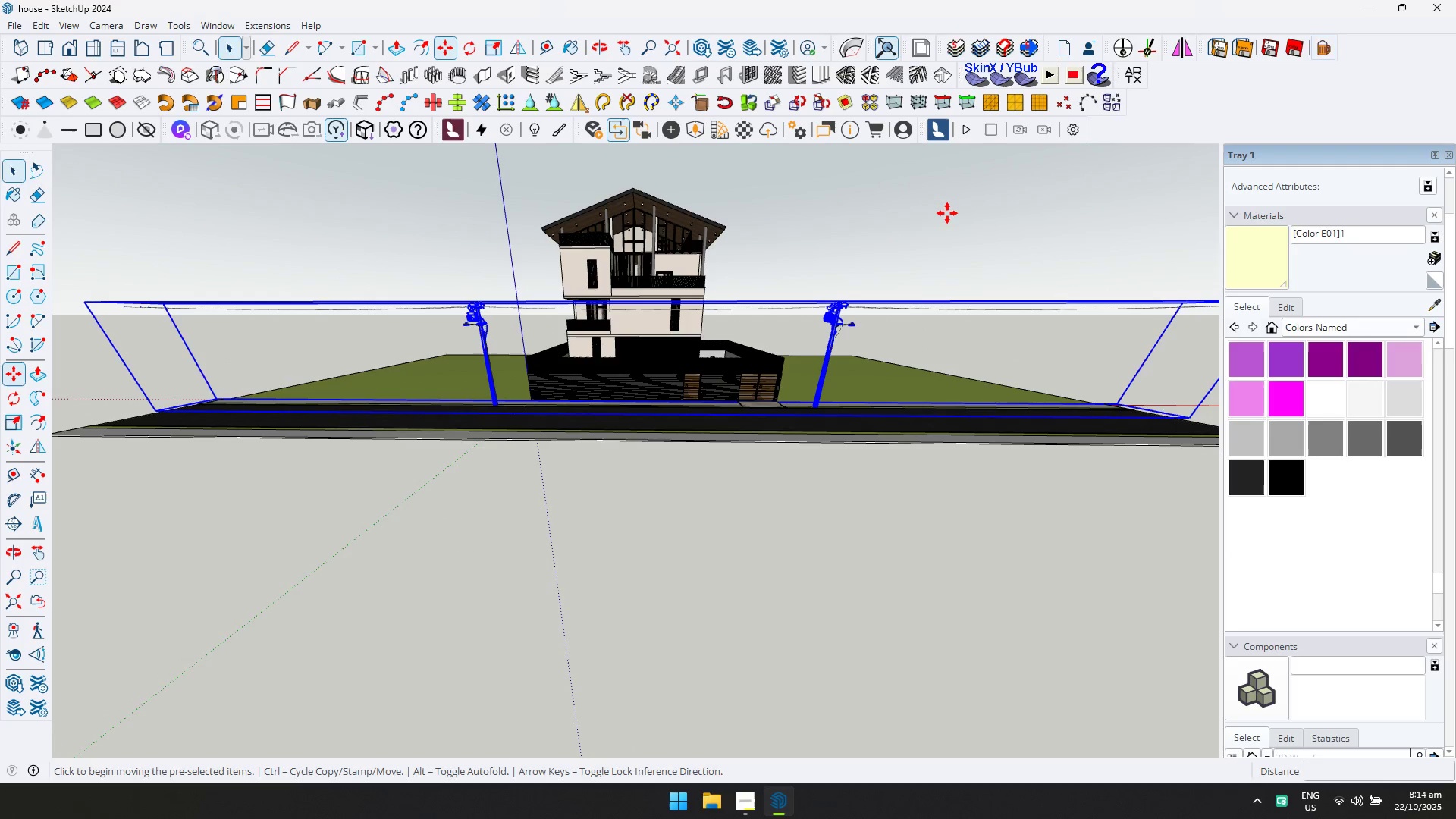 
left_click([947, 213])
 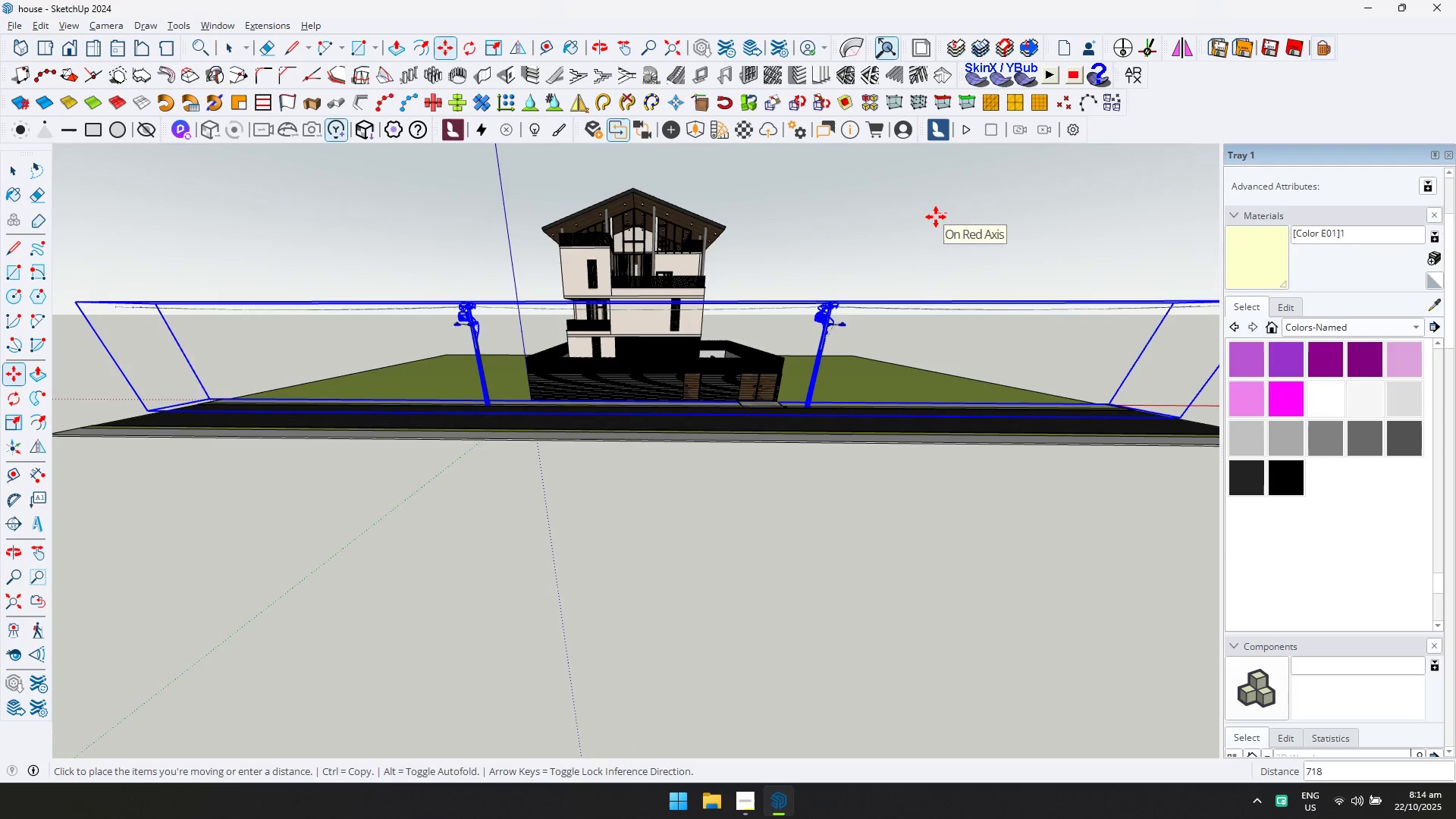 
left_click([937, 218])
 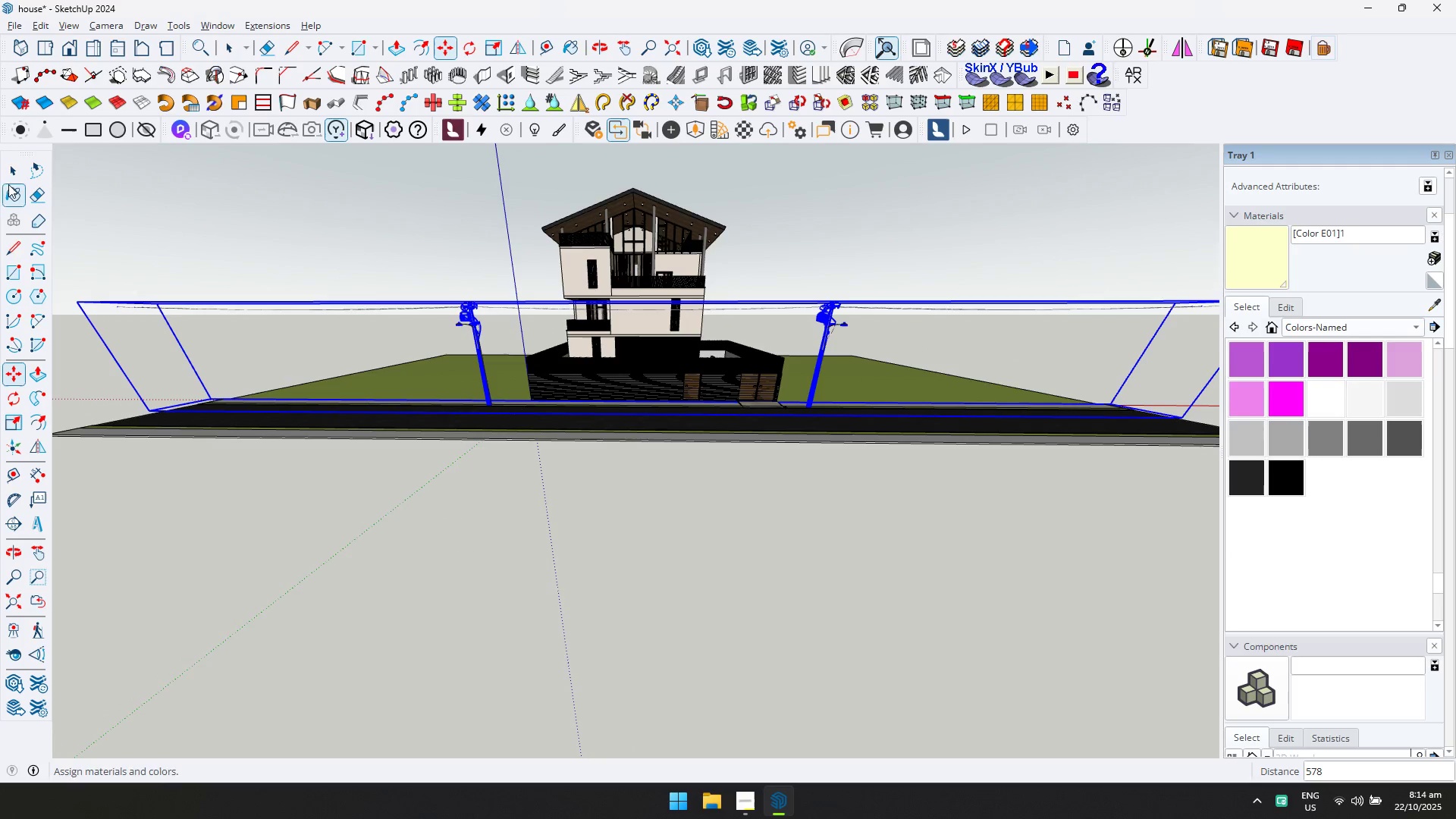 
left_click([12, 175])
 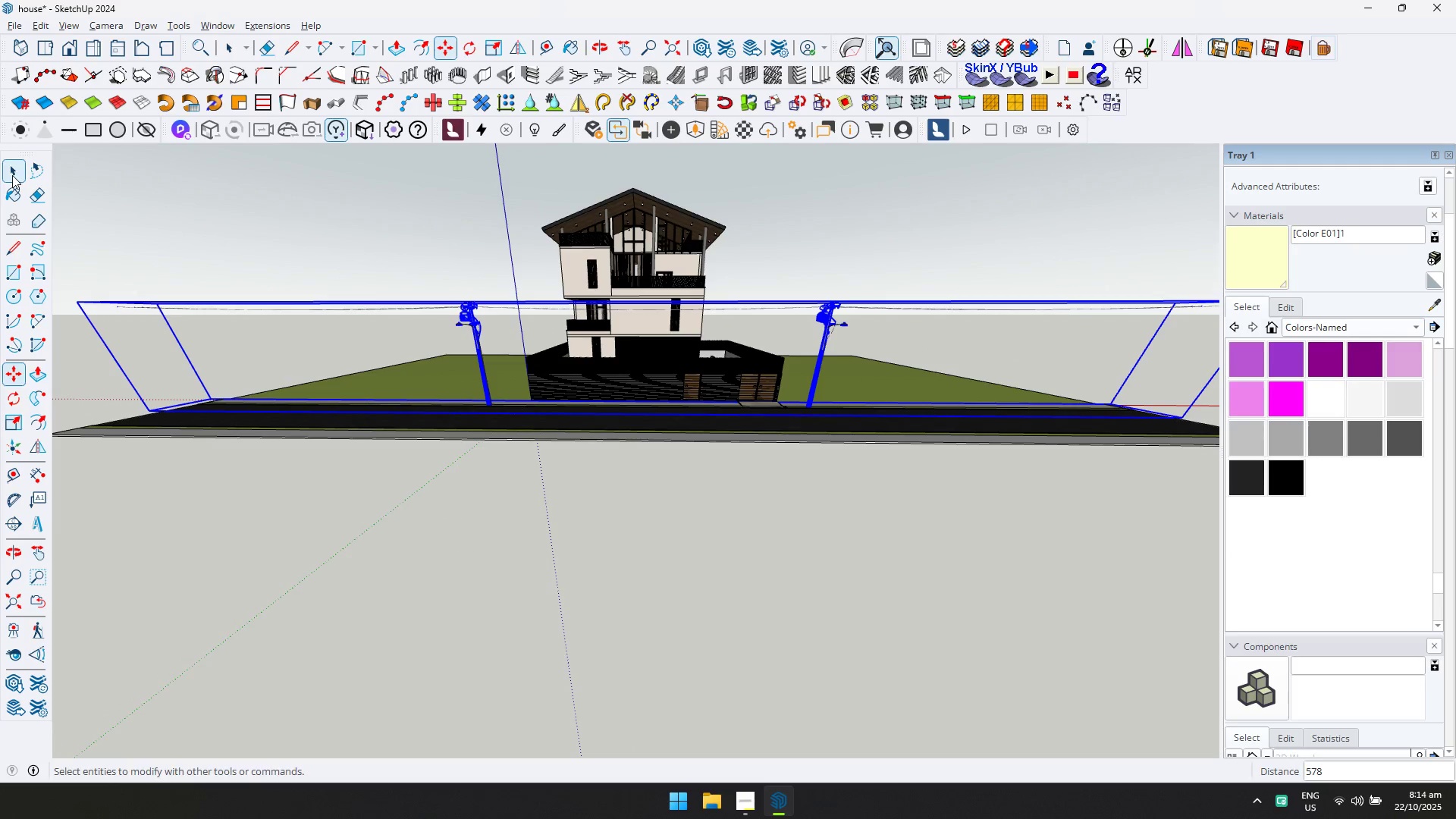 
key(Escape)
 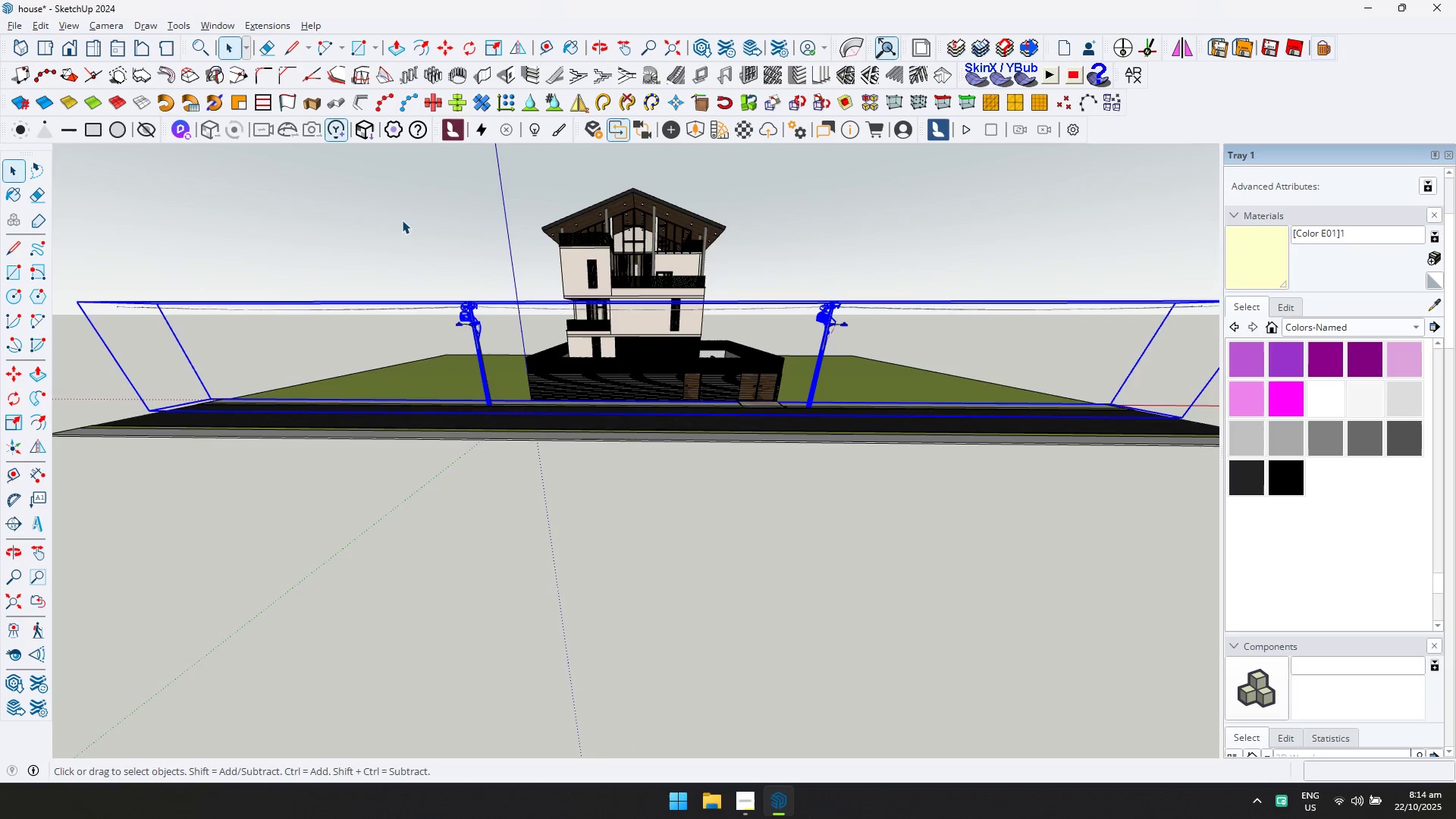 
double_click([402, 220])
 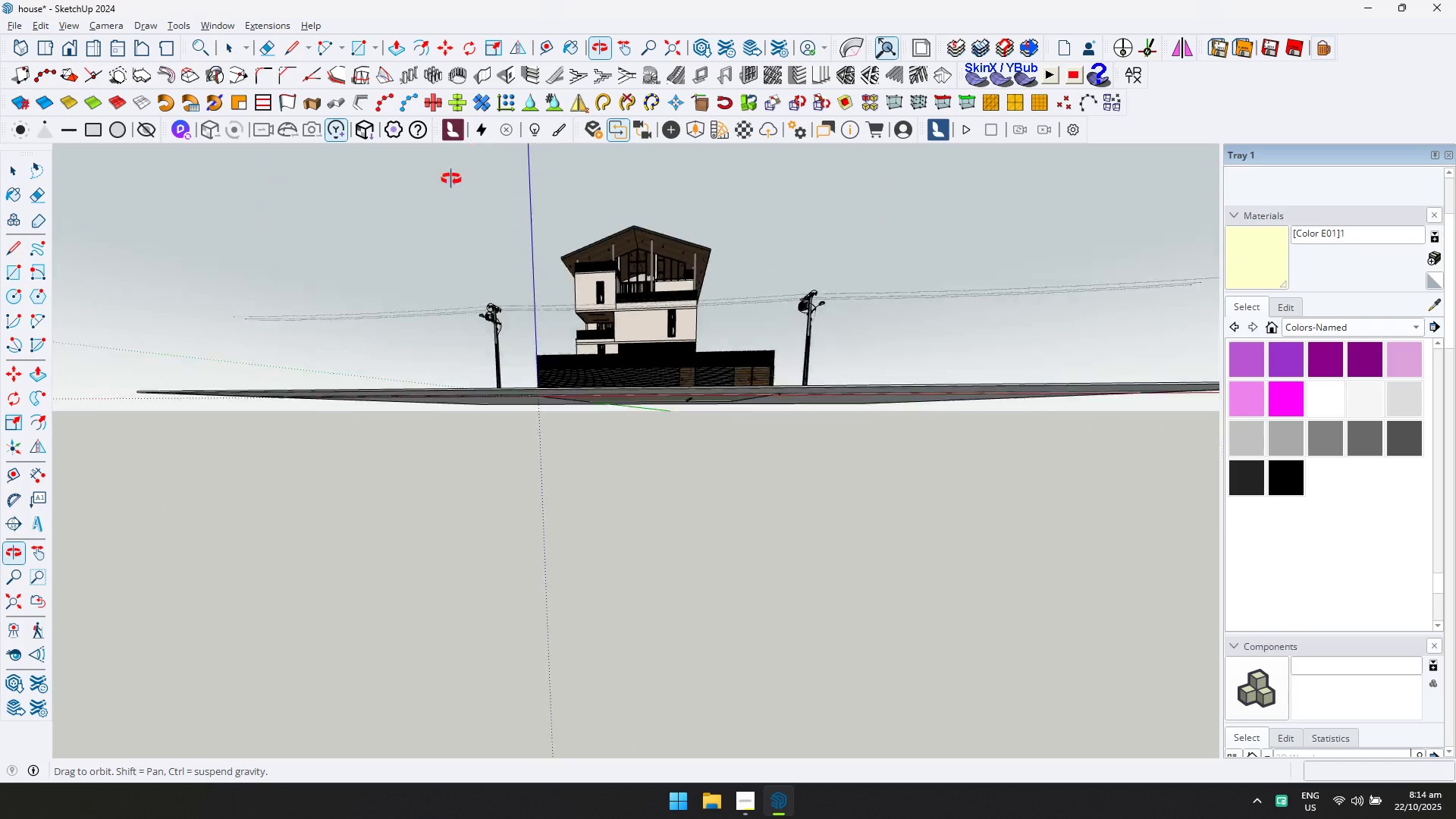 
scroll: coordinate [434, 443], scroll_direction: up, amount: 8.0
 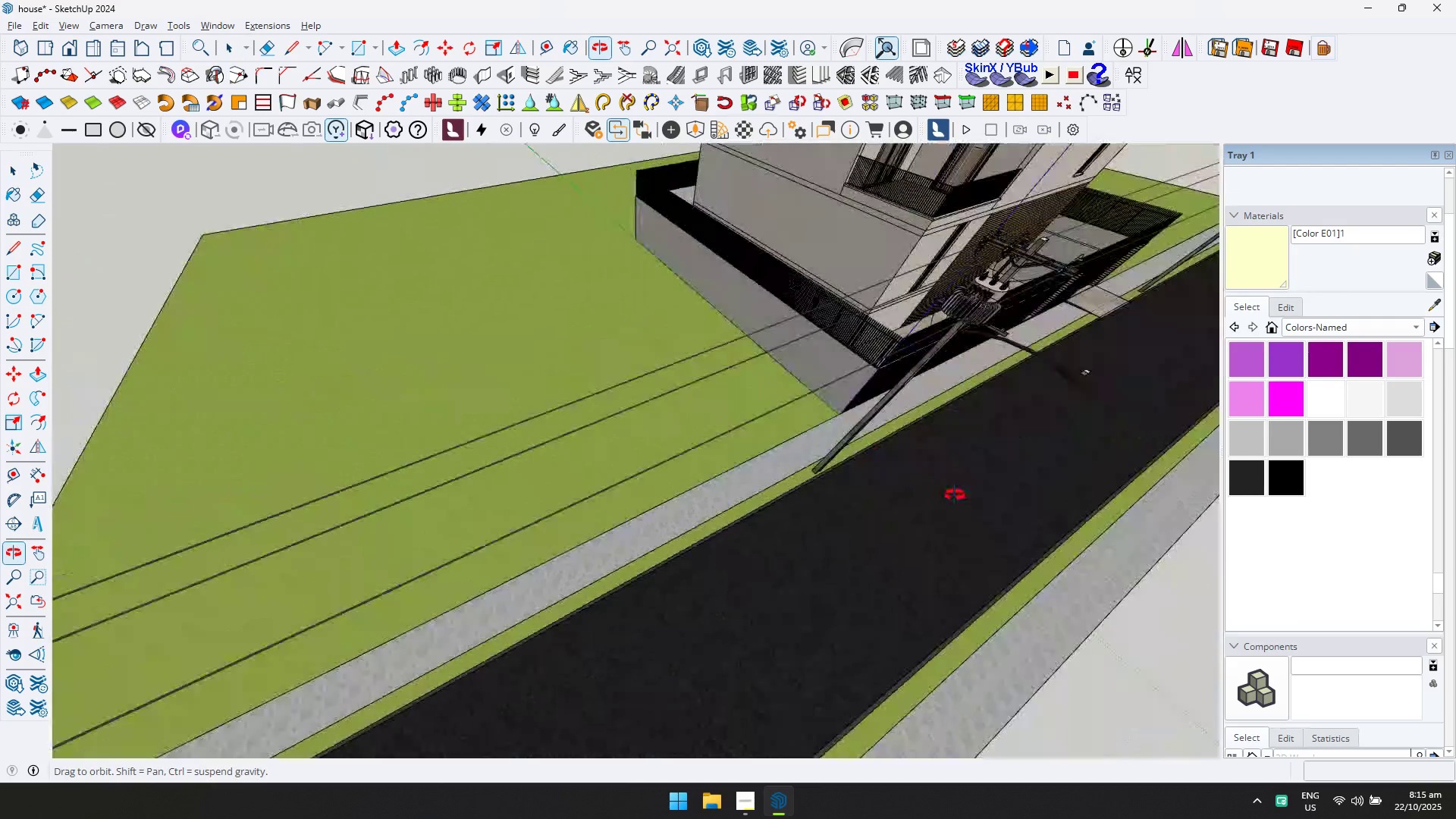 
hold_key(key=ShiftLeft, duration=0.36)
 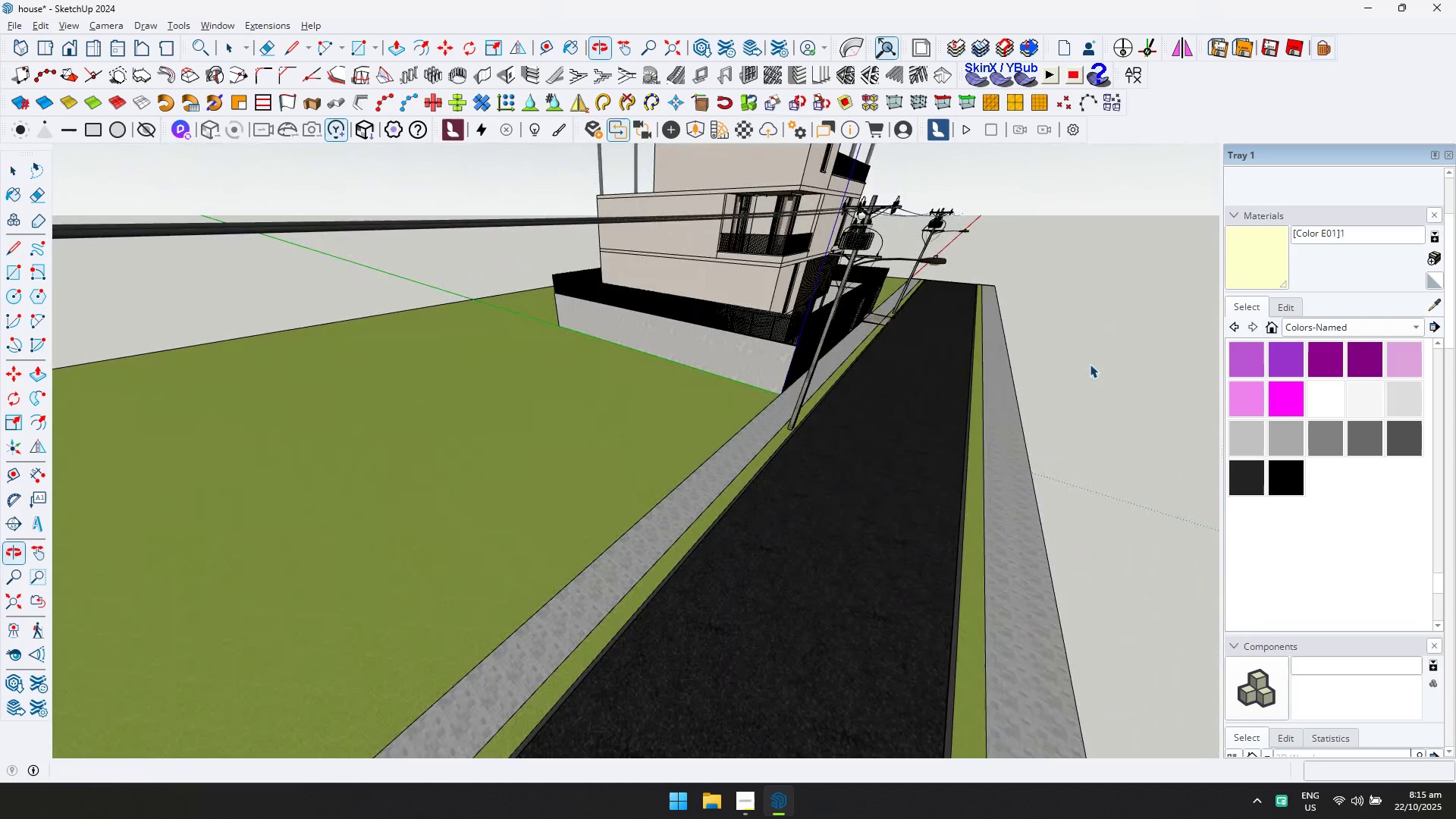 
scroll: coordinate [746, 445], scroll_direction: down, amount: 8.0
 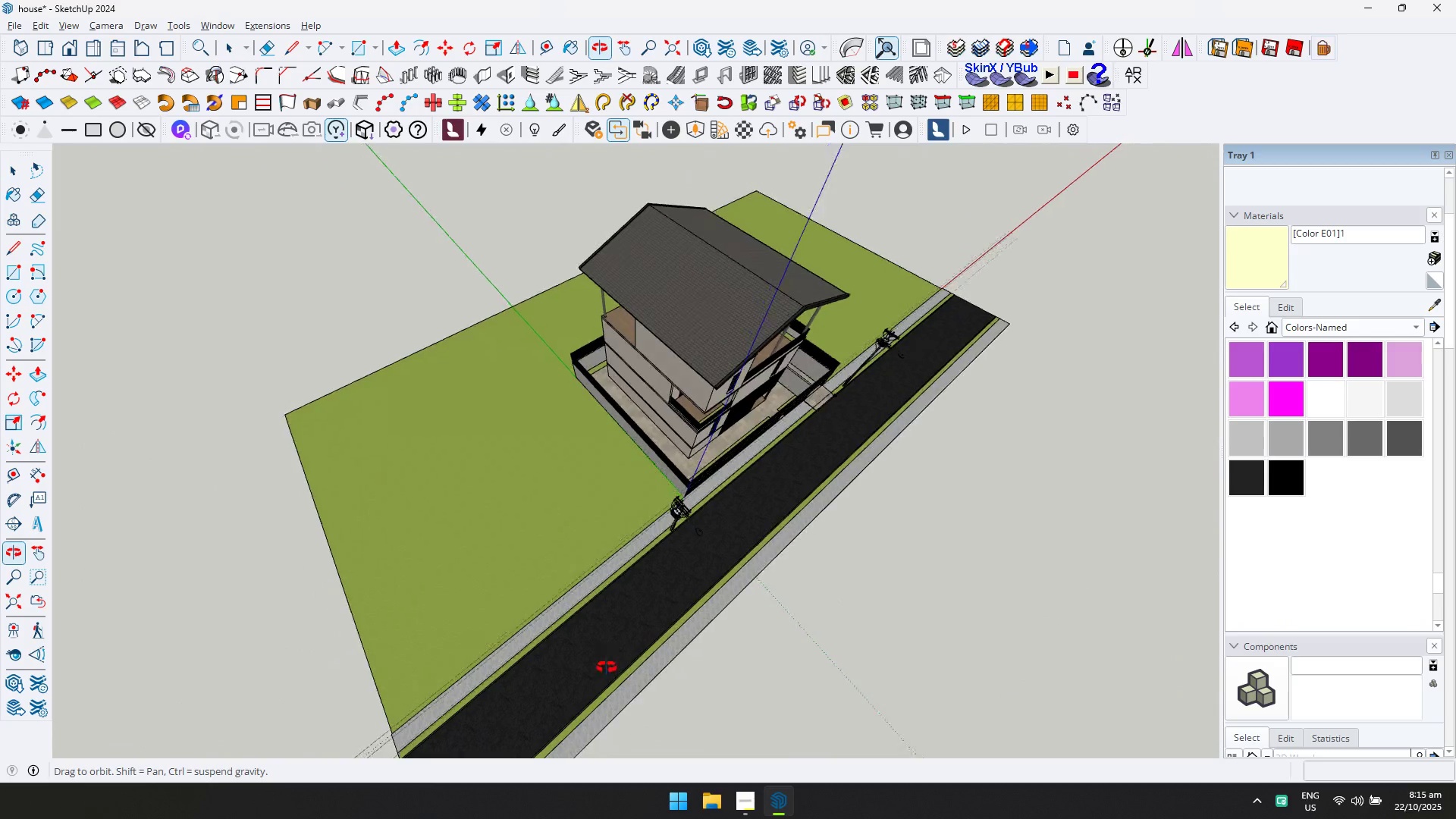 
key(Shift+ShiftLeft)
 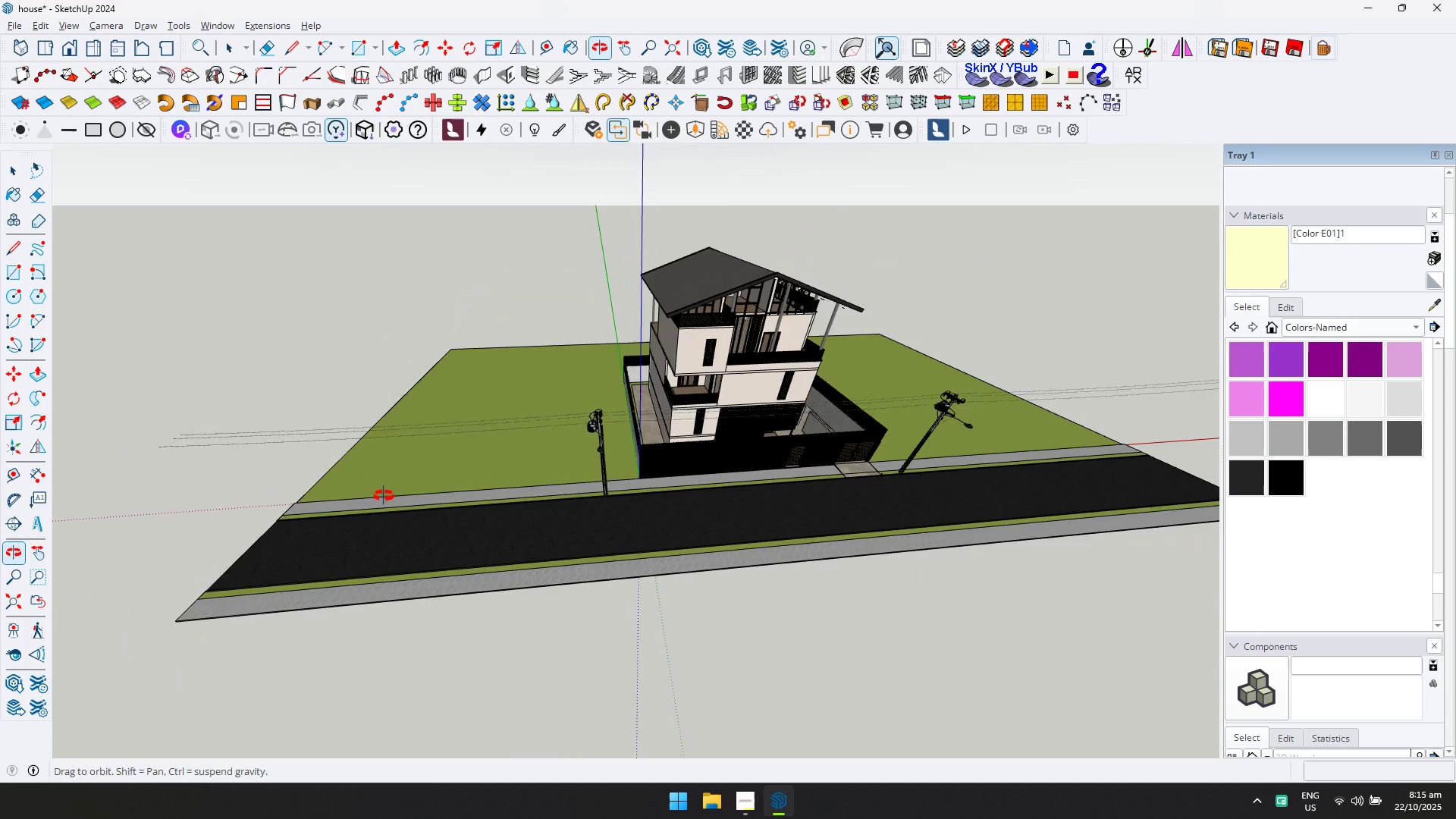 
key(Control+ControlLeft)
 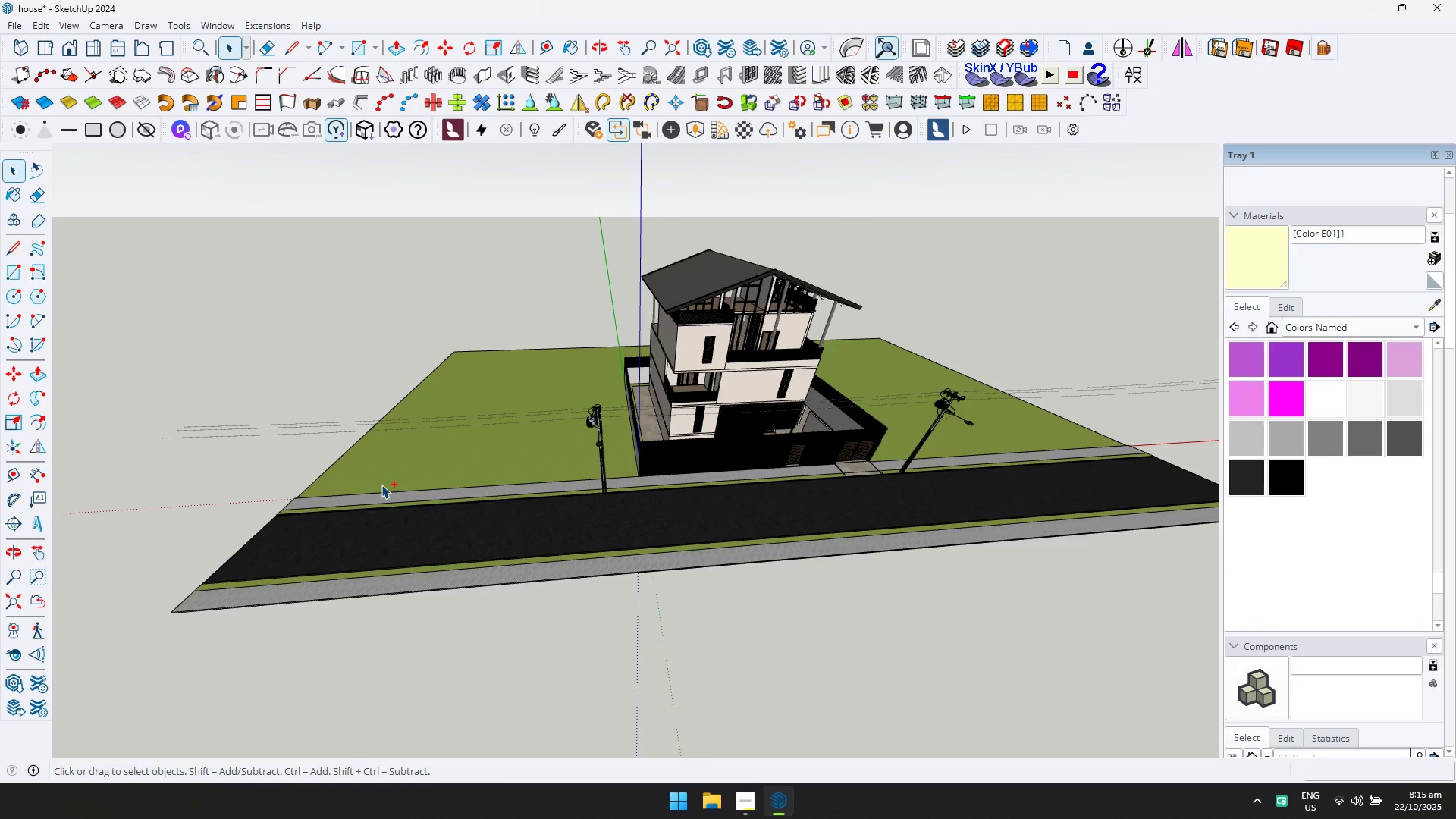 
key(Control+S)
 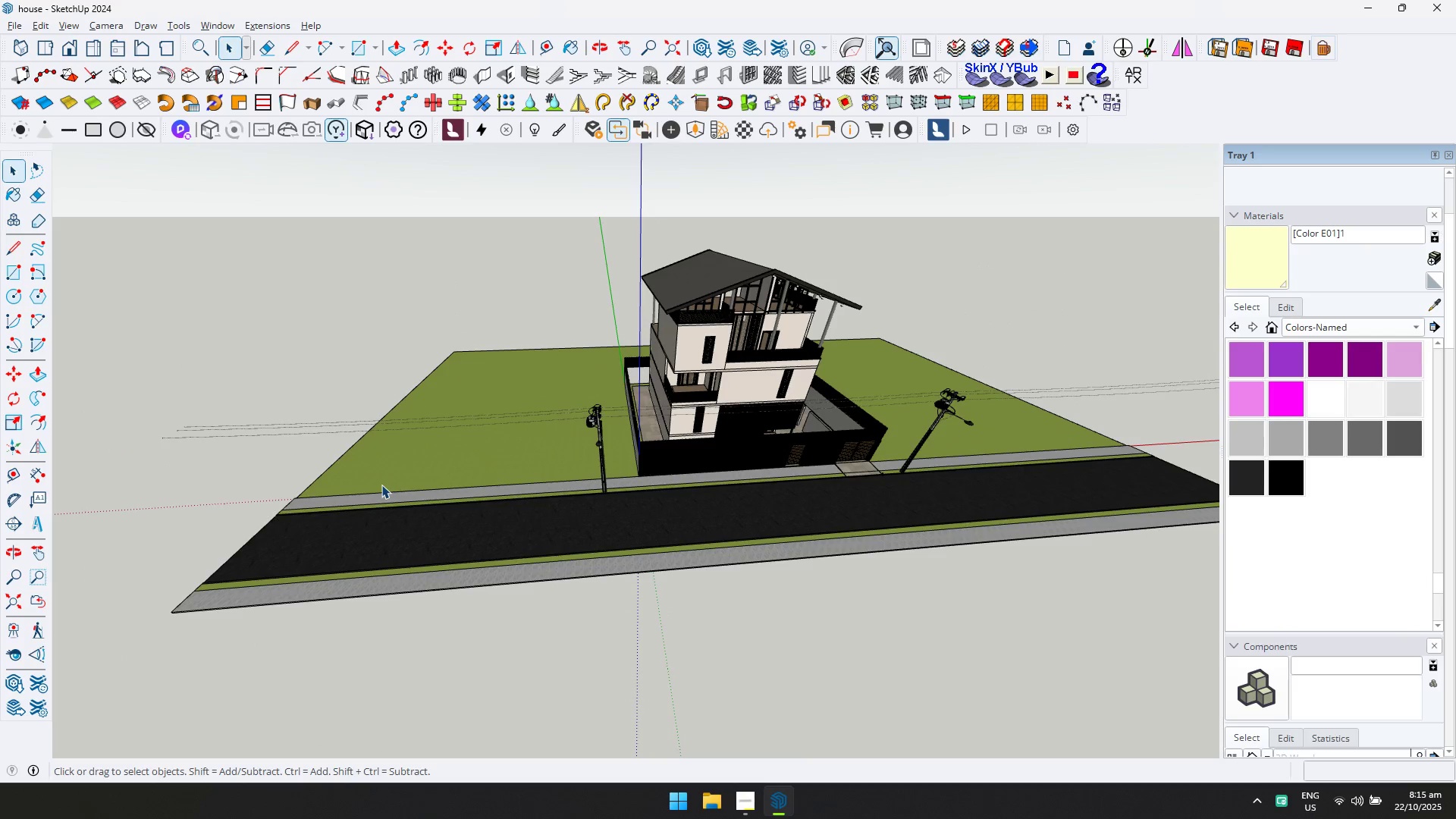 
scroll: coordinate [519, 466], scroll_direction: up, amount: 17.0
 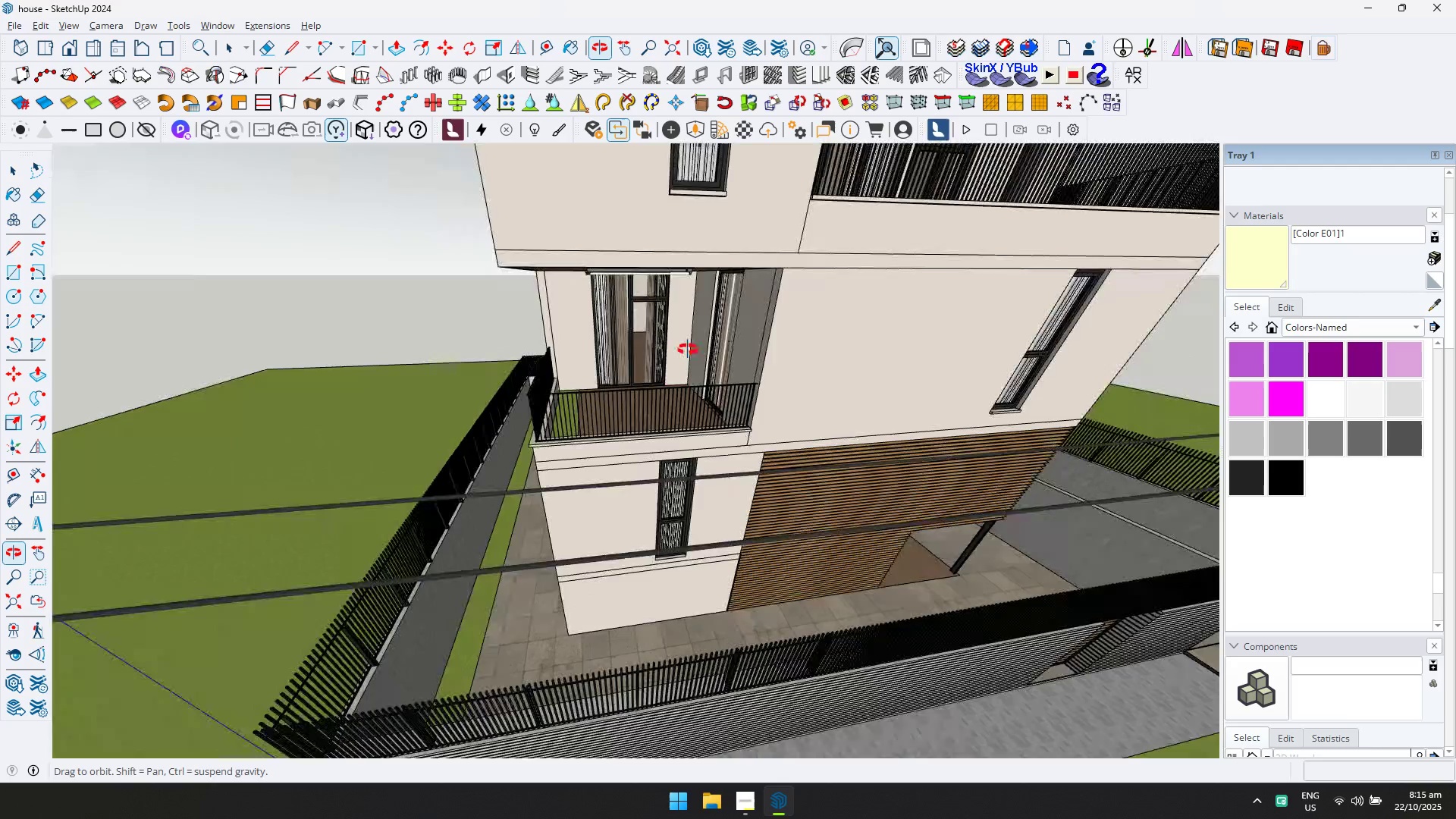 
hold_key(key=ShiftLeft, duration=0.42)
 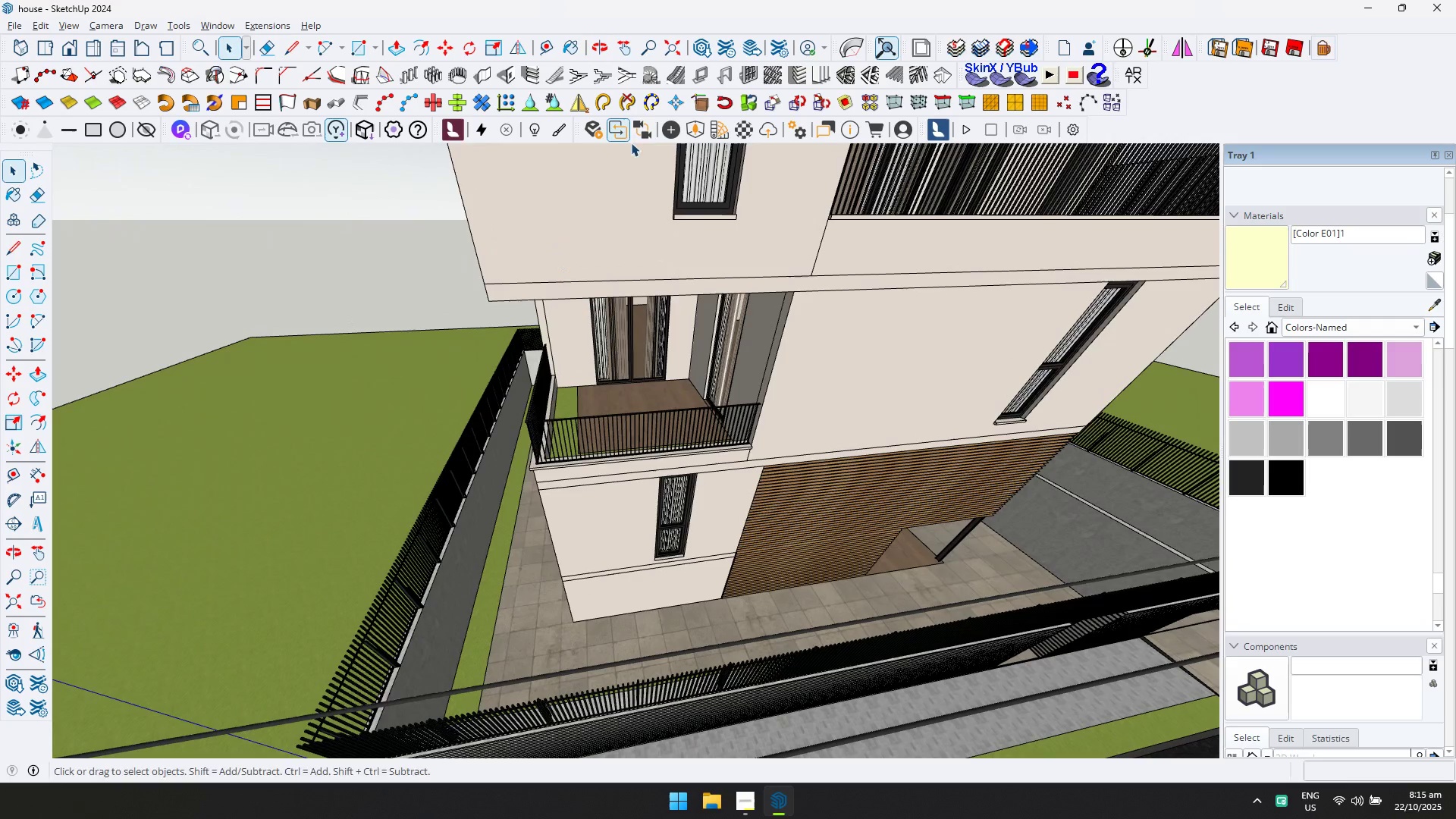 
left_click([693, 136])
 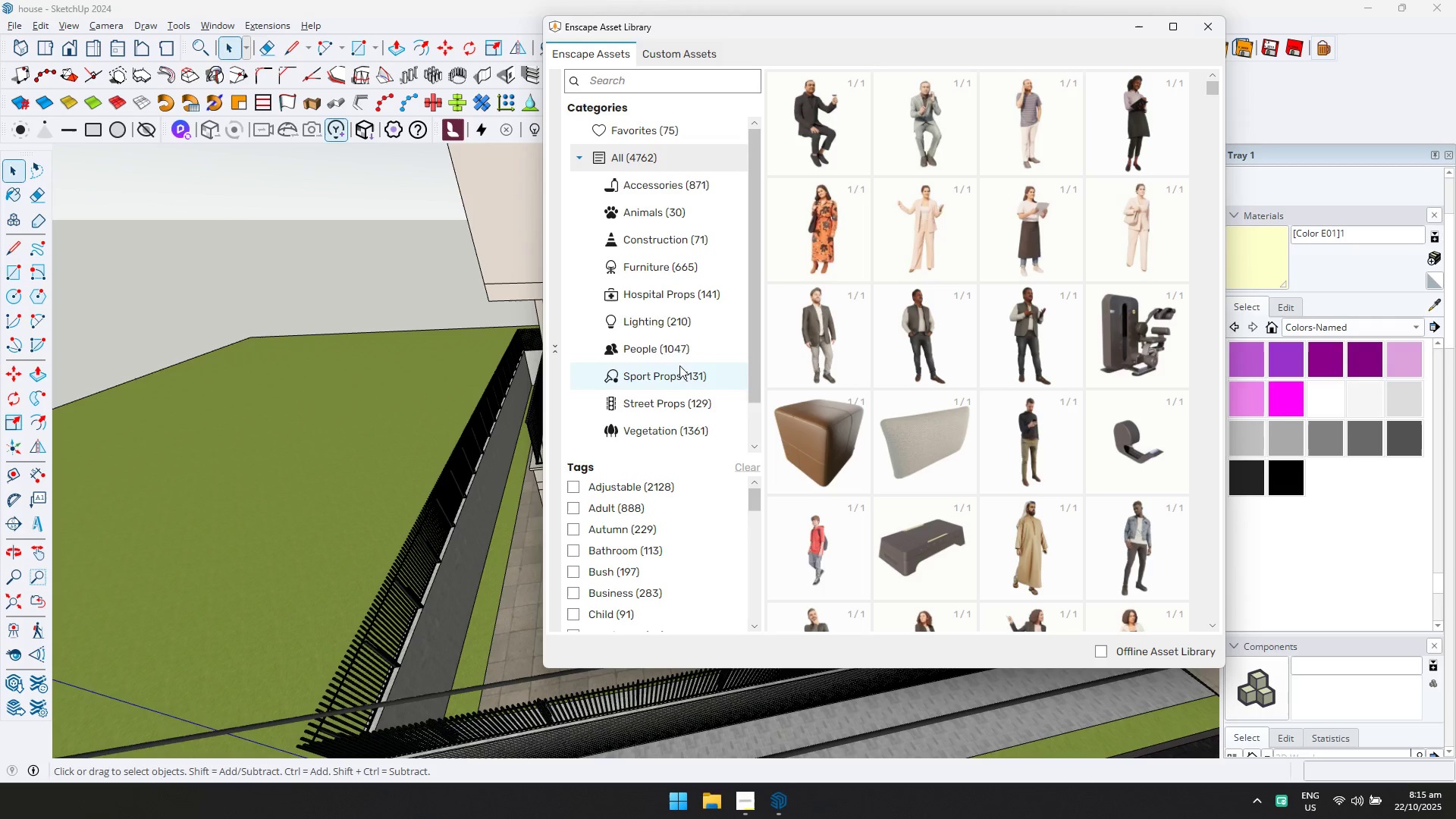 
wait(14.7)
 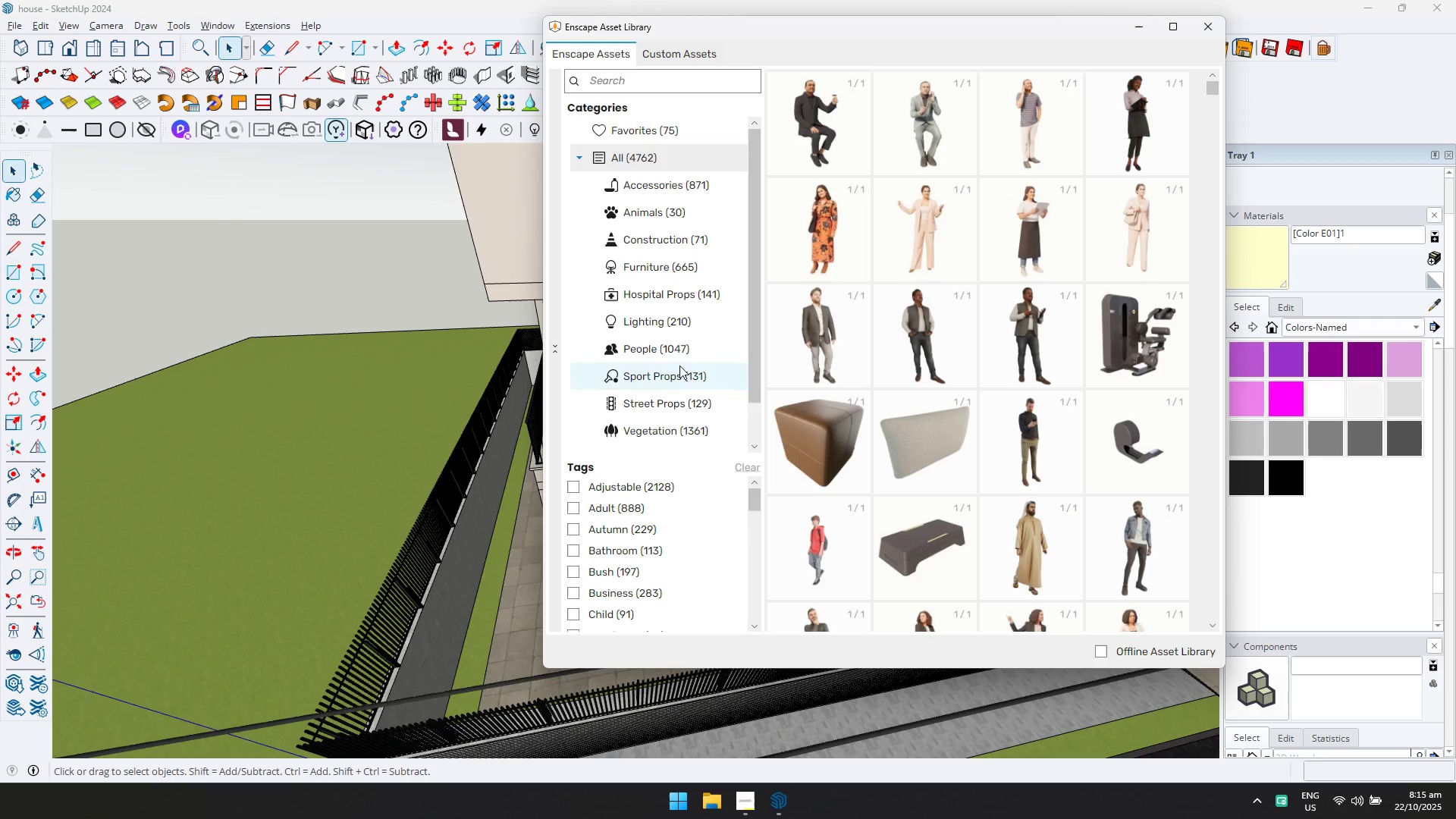 
left_click([678, 267])
 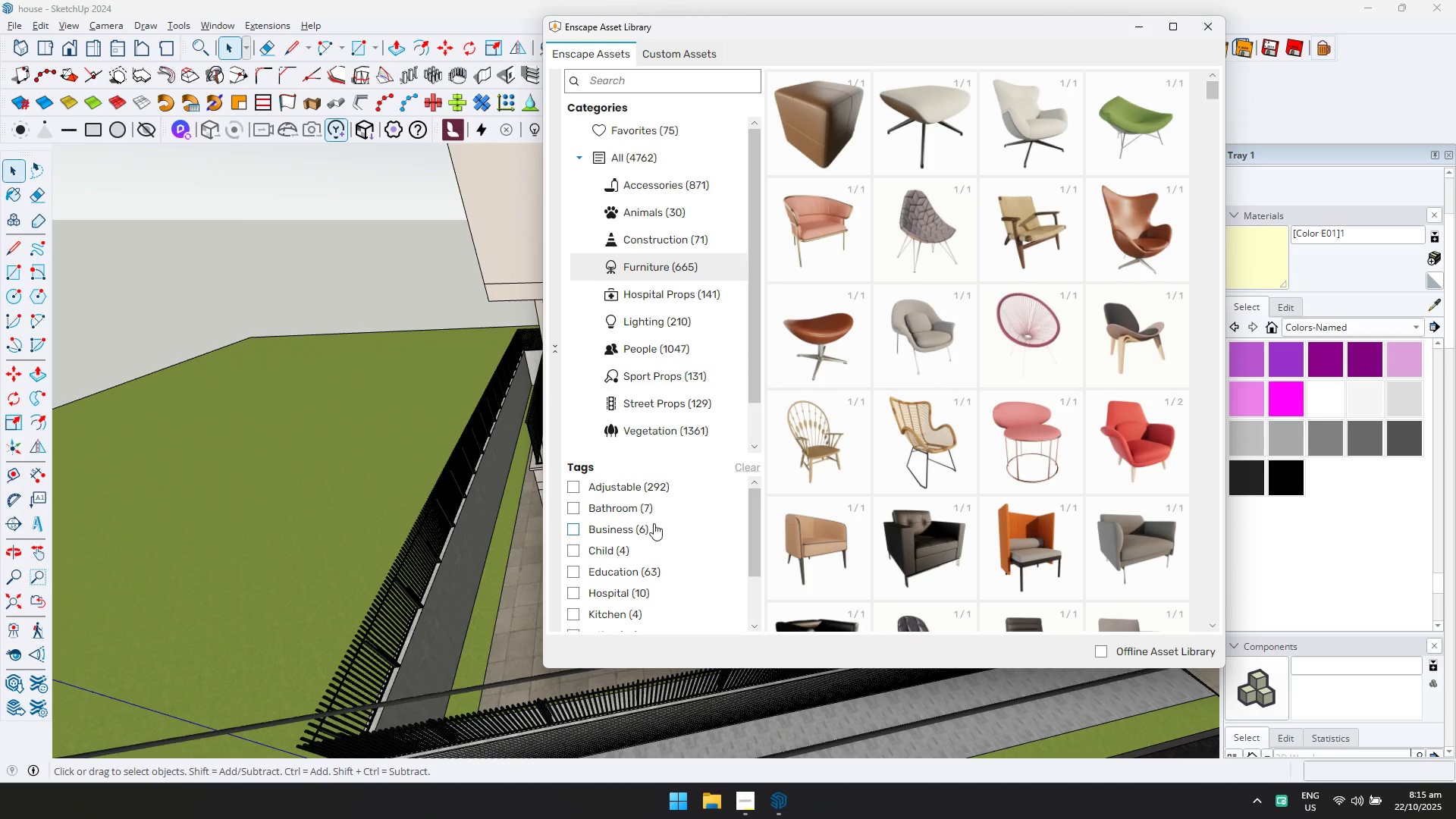 
scroll: coordinate [622, 551], scroll_direction: down, amount: 2.0
 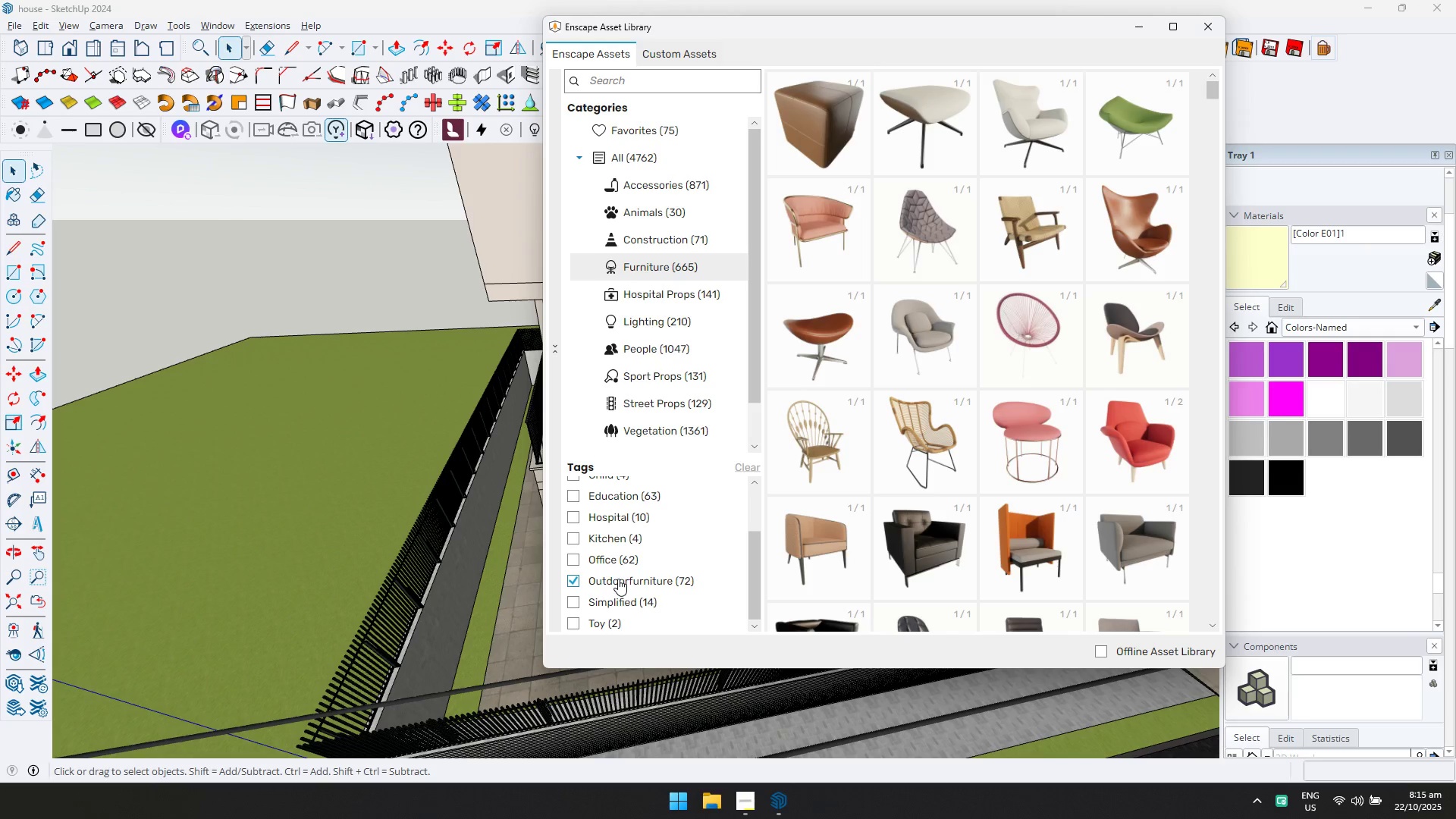 
key(Alt+AltLeft)
 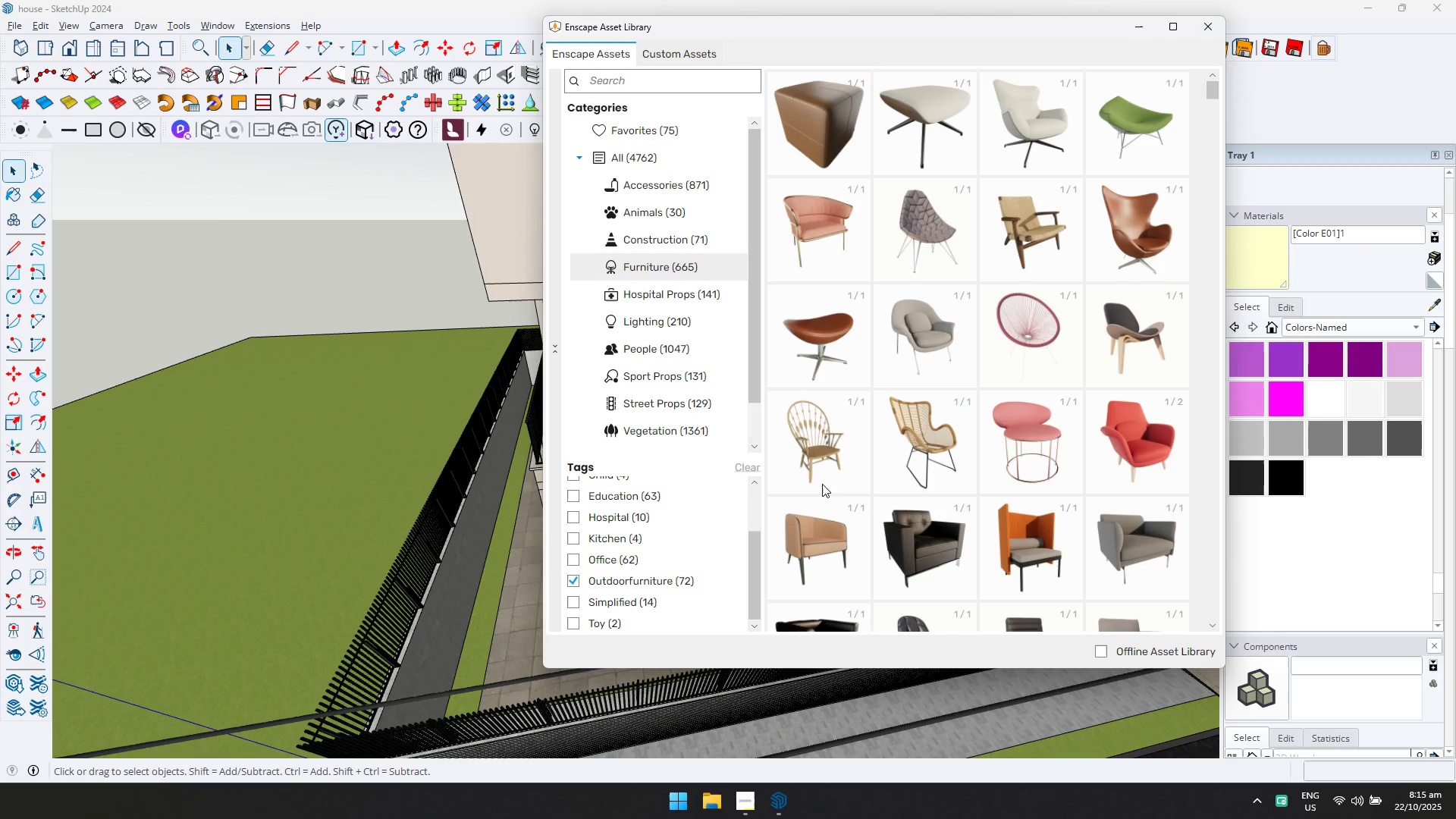 
key(Alt+Tab)
 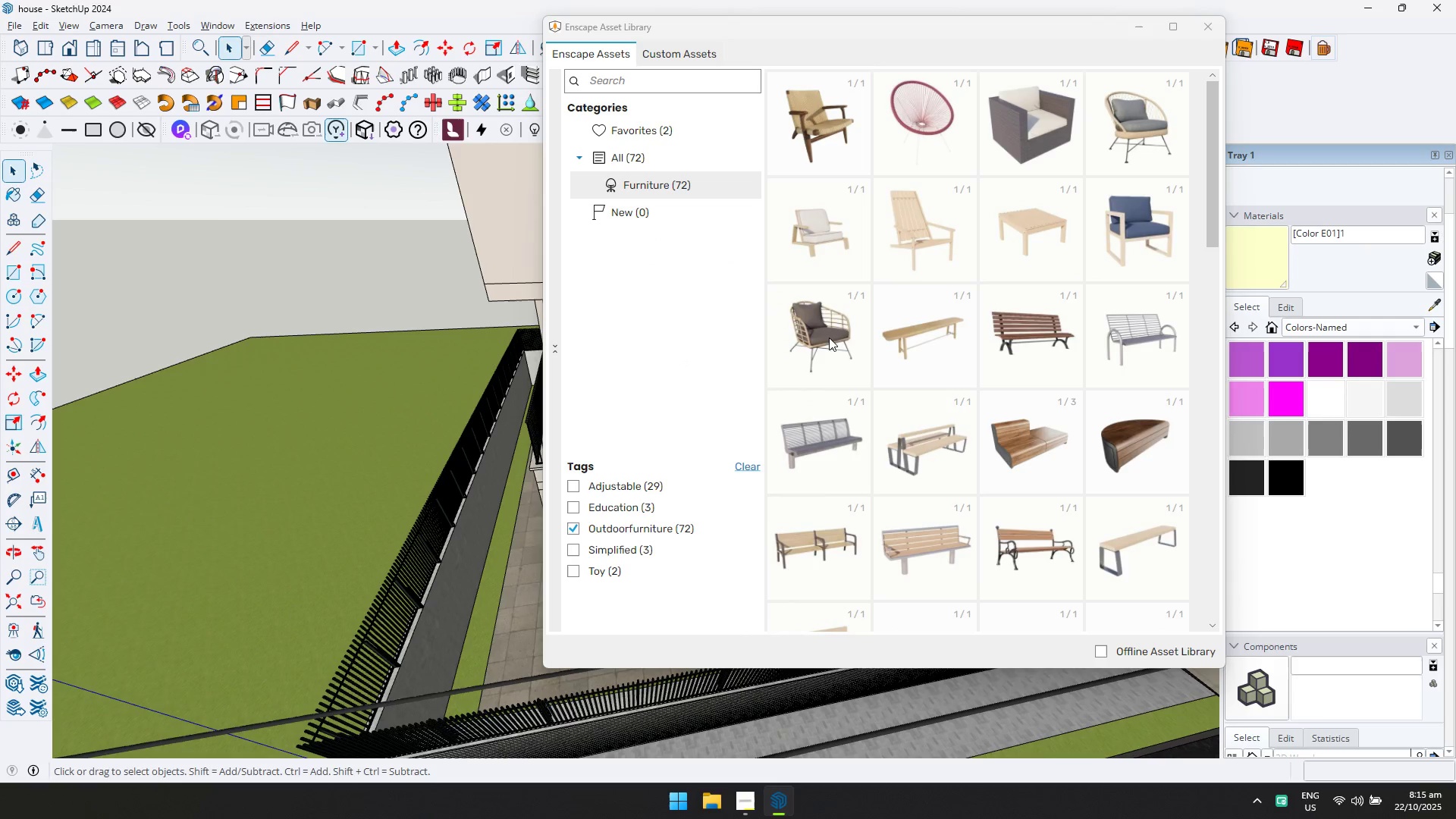 
double_click([829, 336])
 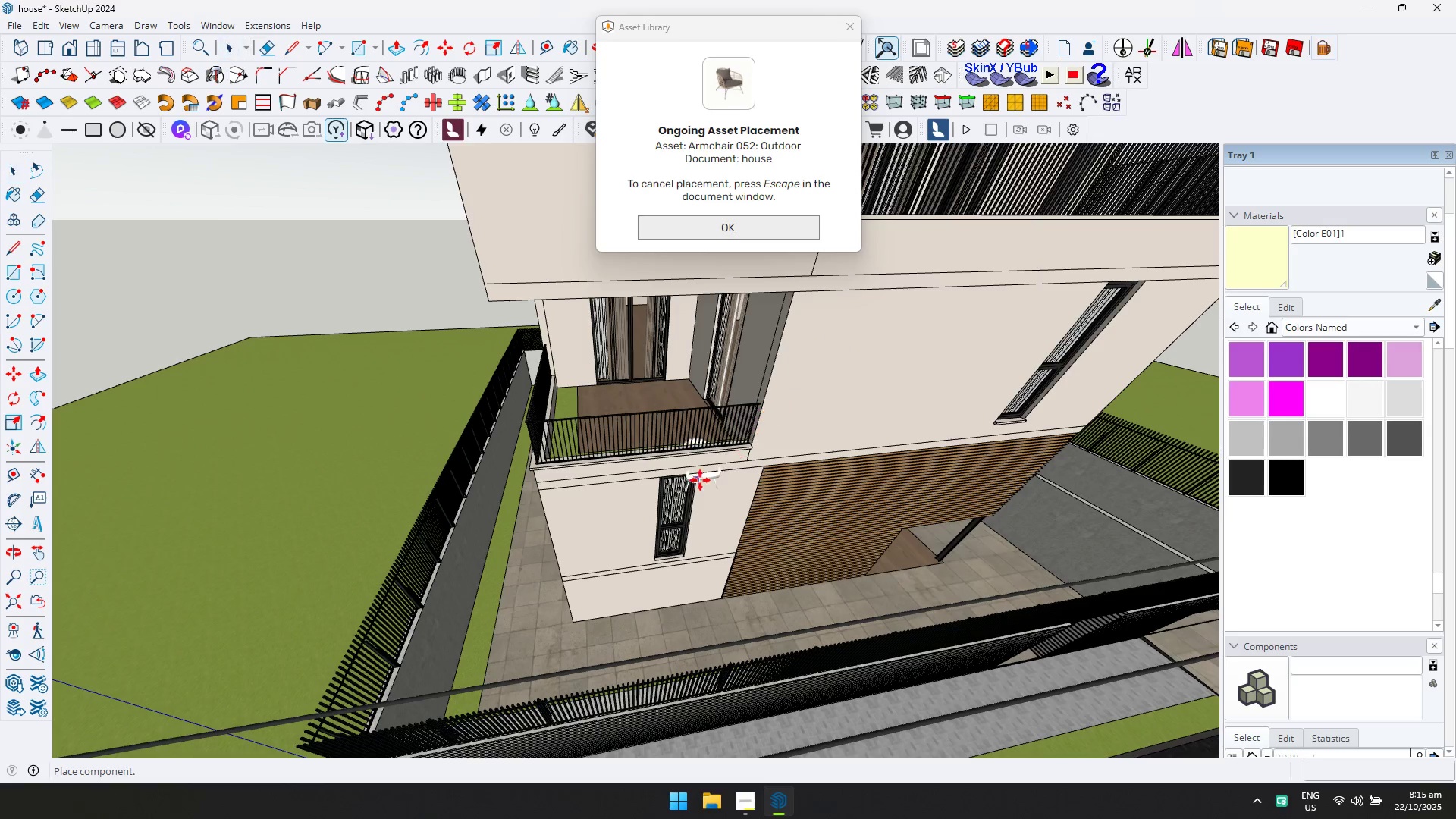 
scroll: coordinate [610, 400], scroll_direction: up, amount: 10.0
 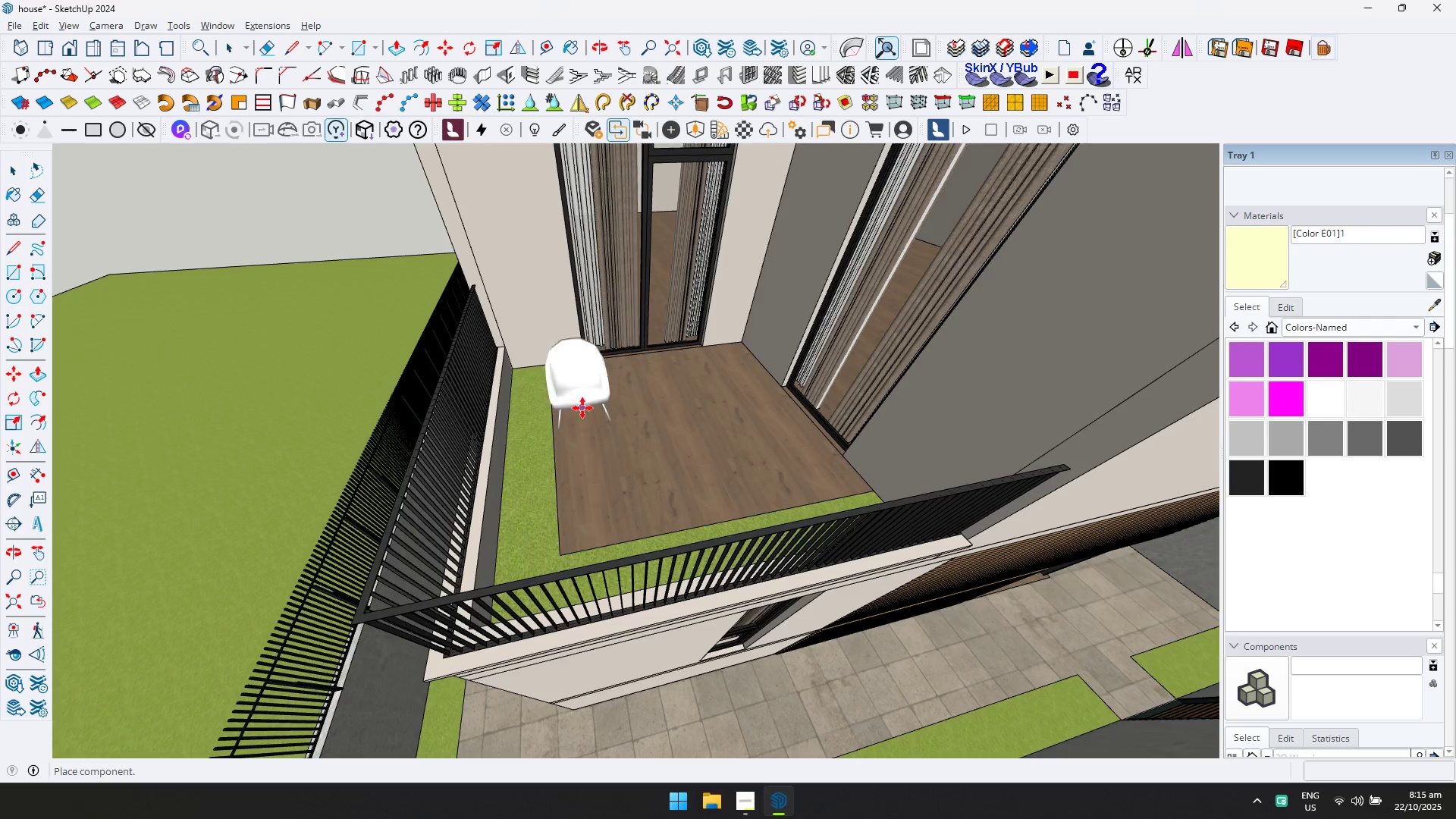 
left_click([595, 415])
 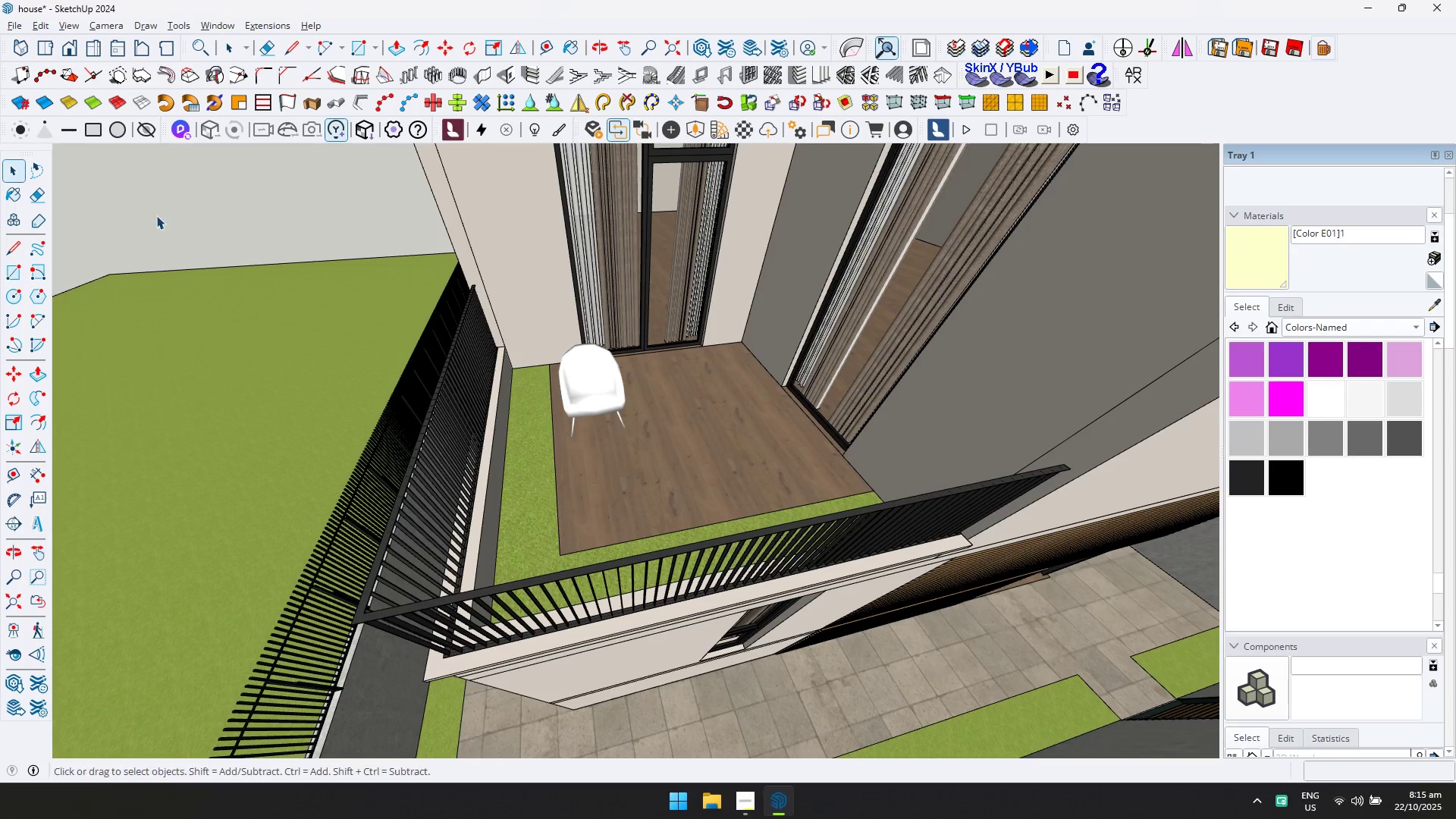 
left_click_drag(start_coordinate=[603, 394], to_coordinate=[607, 394])
 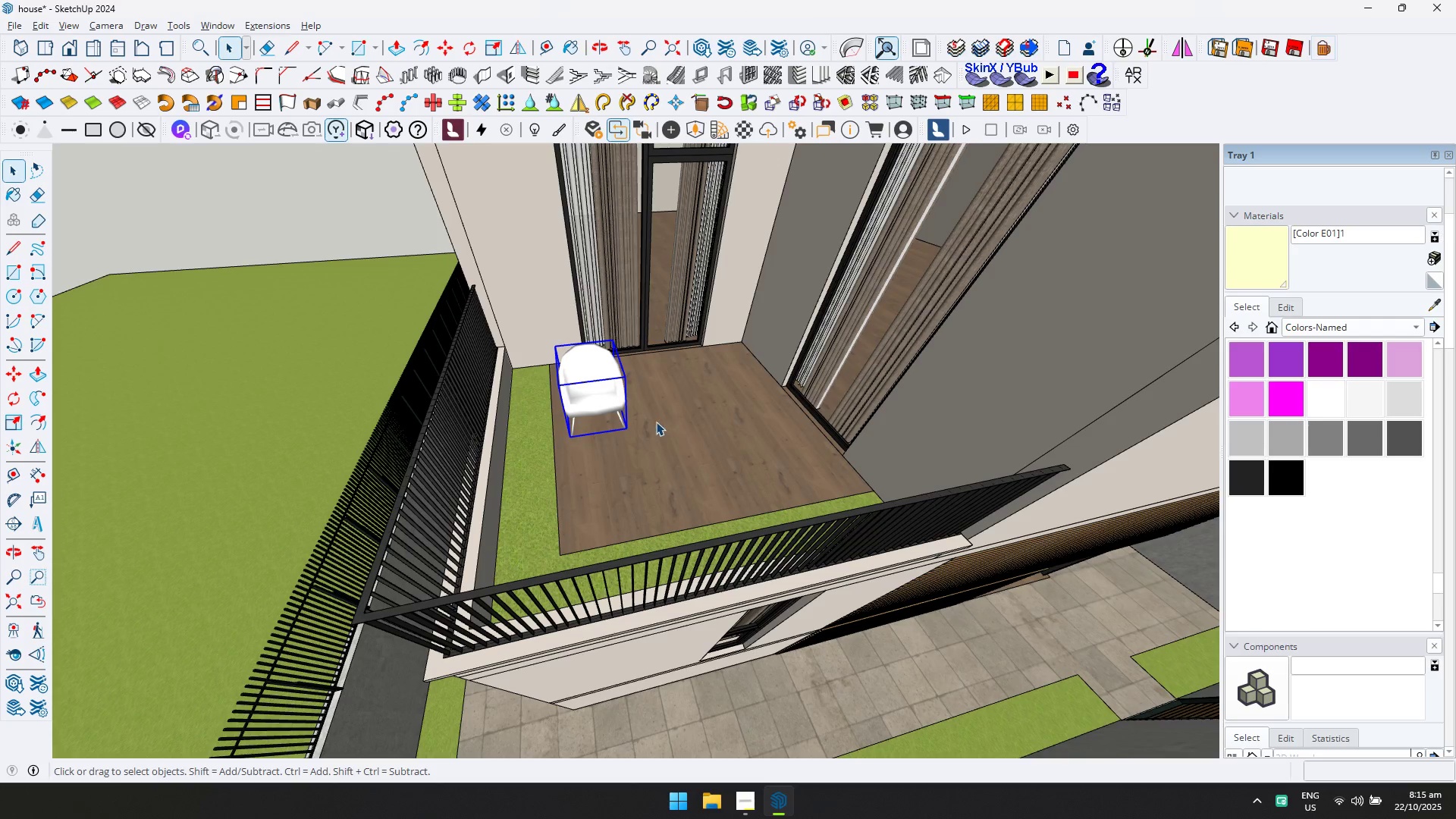 
key(Q)
 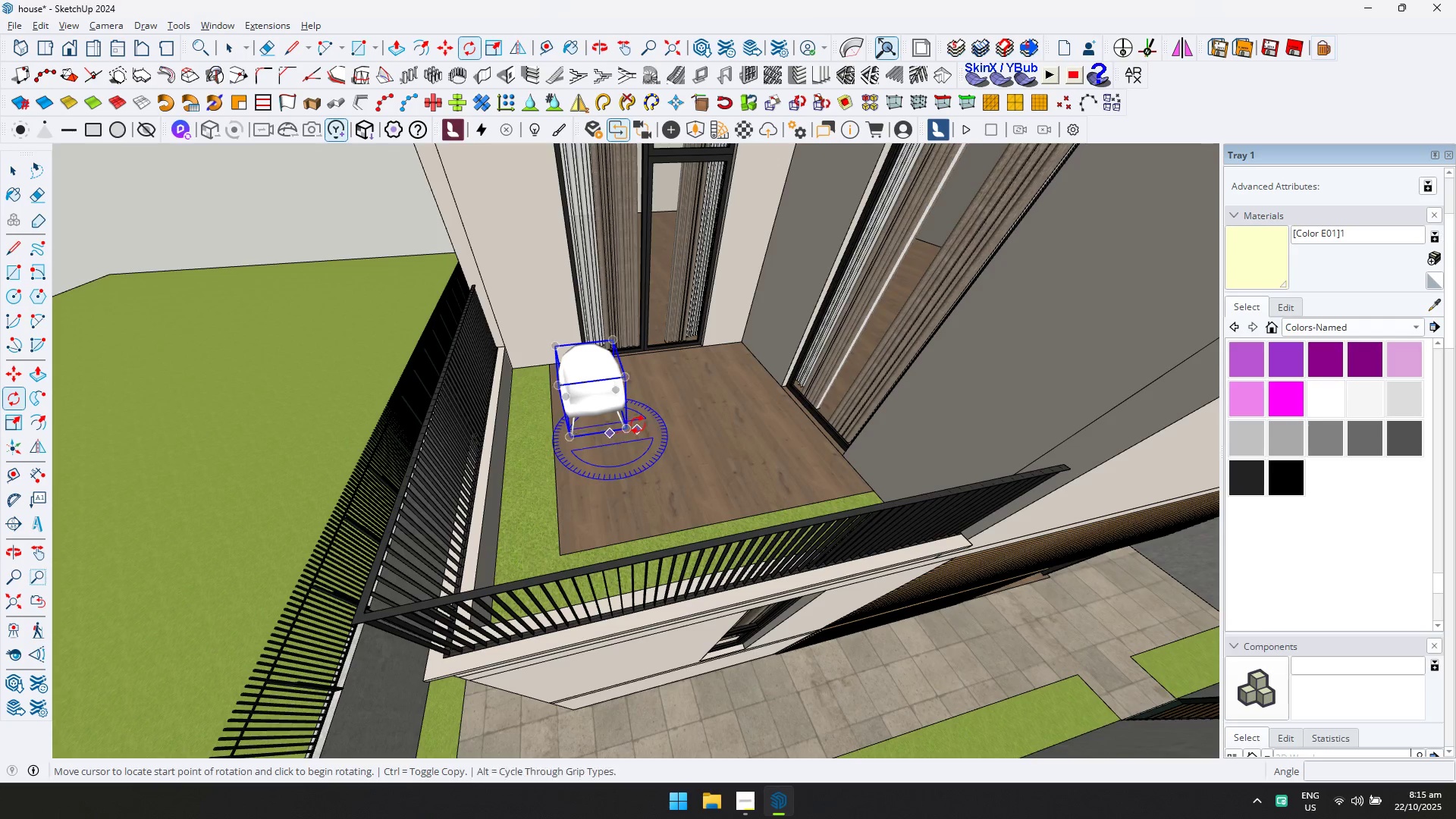 
left_click_drag(start_coordinate=[661, 426], to_coordinate=[670, 416])
 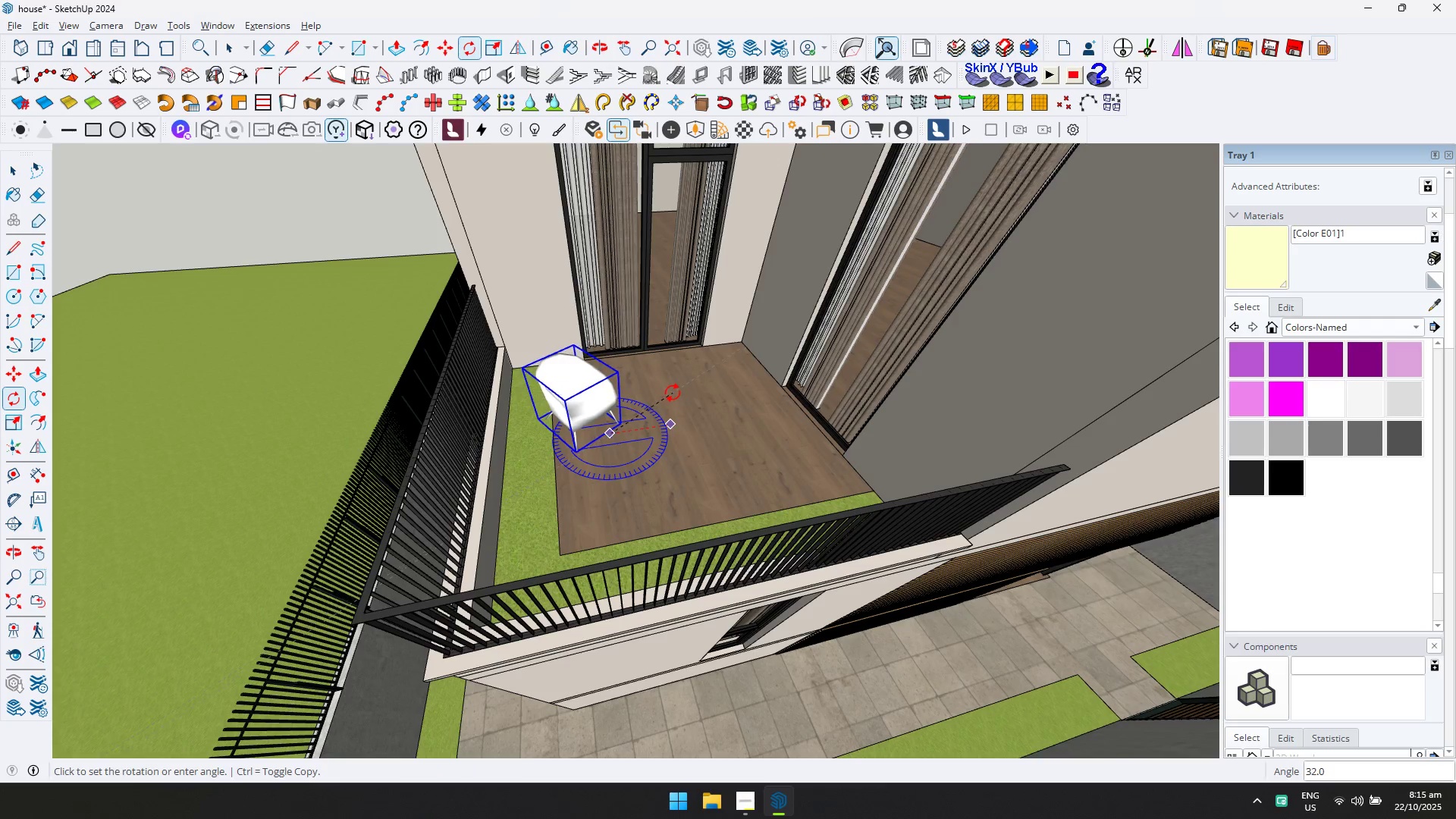 
left_click([673, 389])
 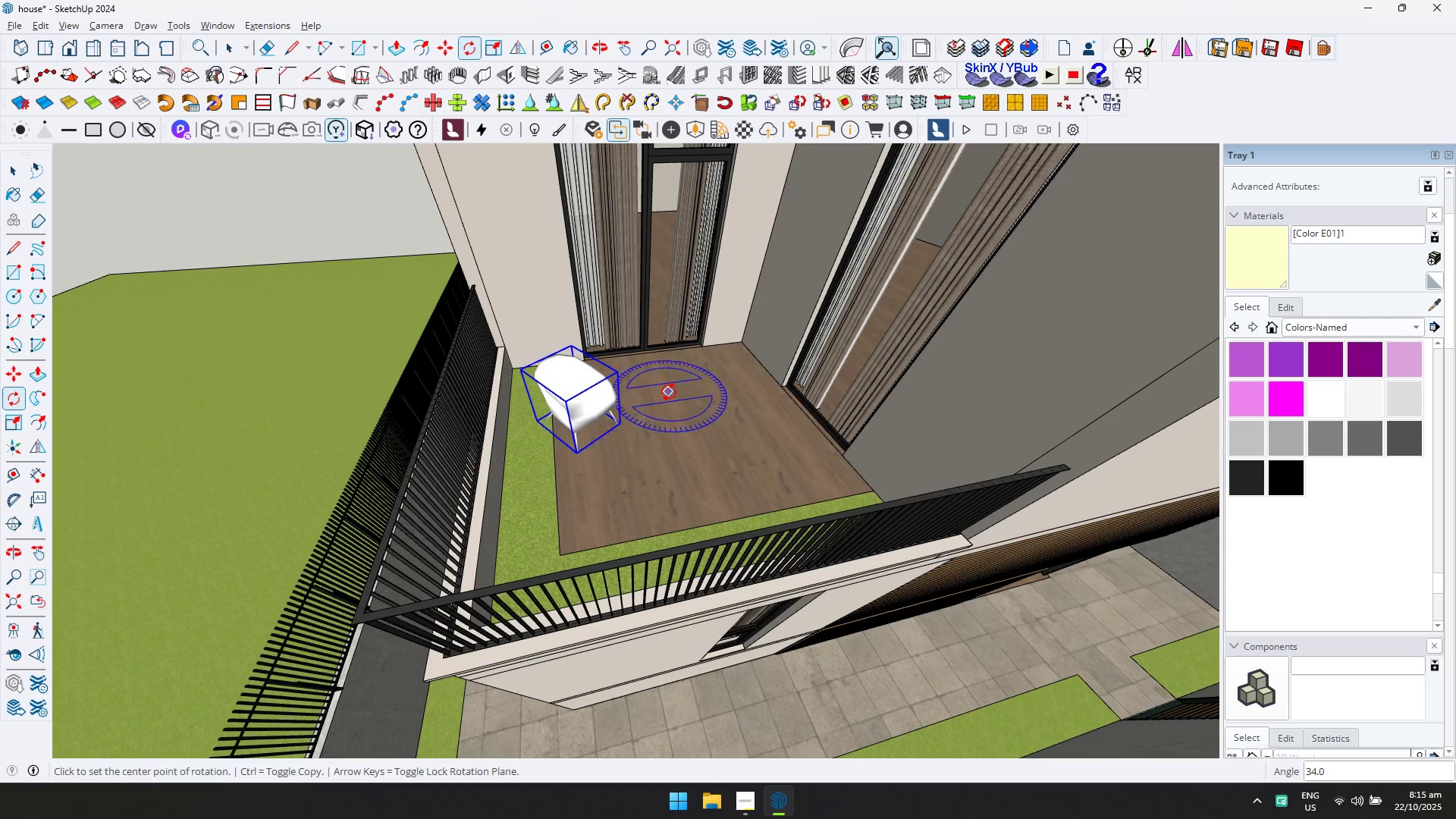 
key(M)
 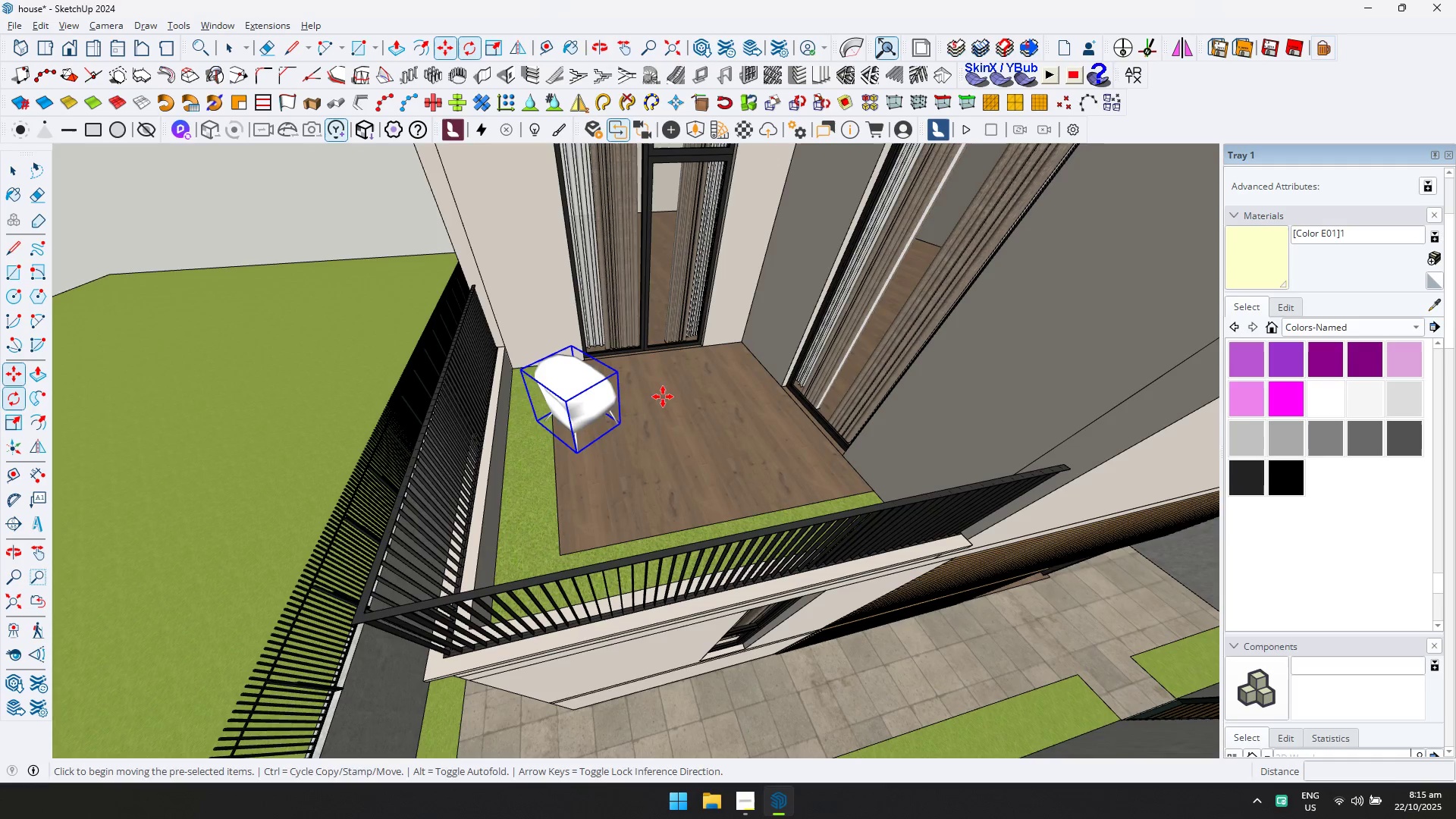 
double_click([663, 397])
 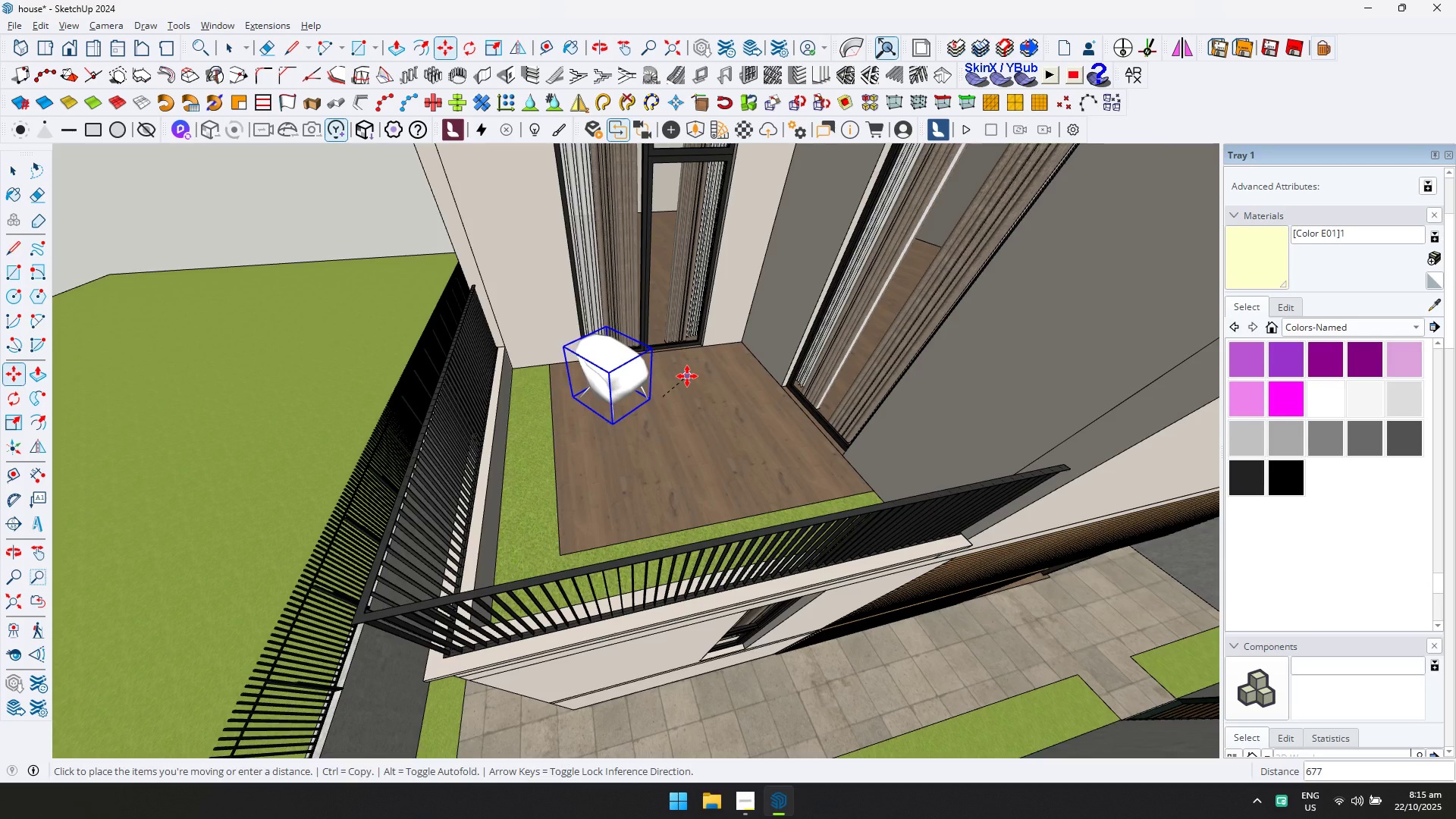 
left_click([687, 378])
 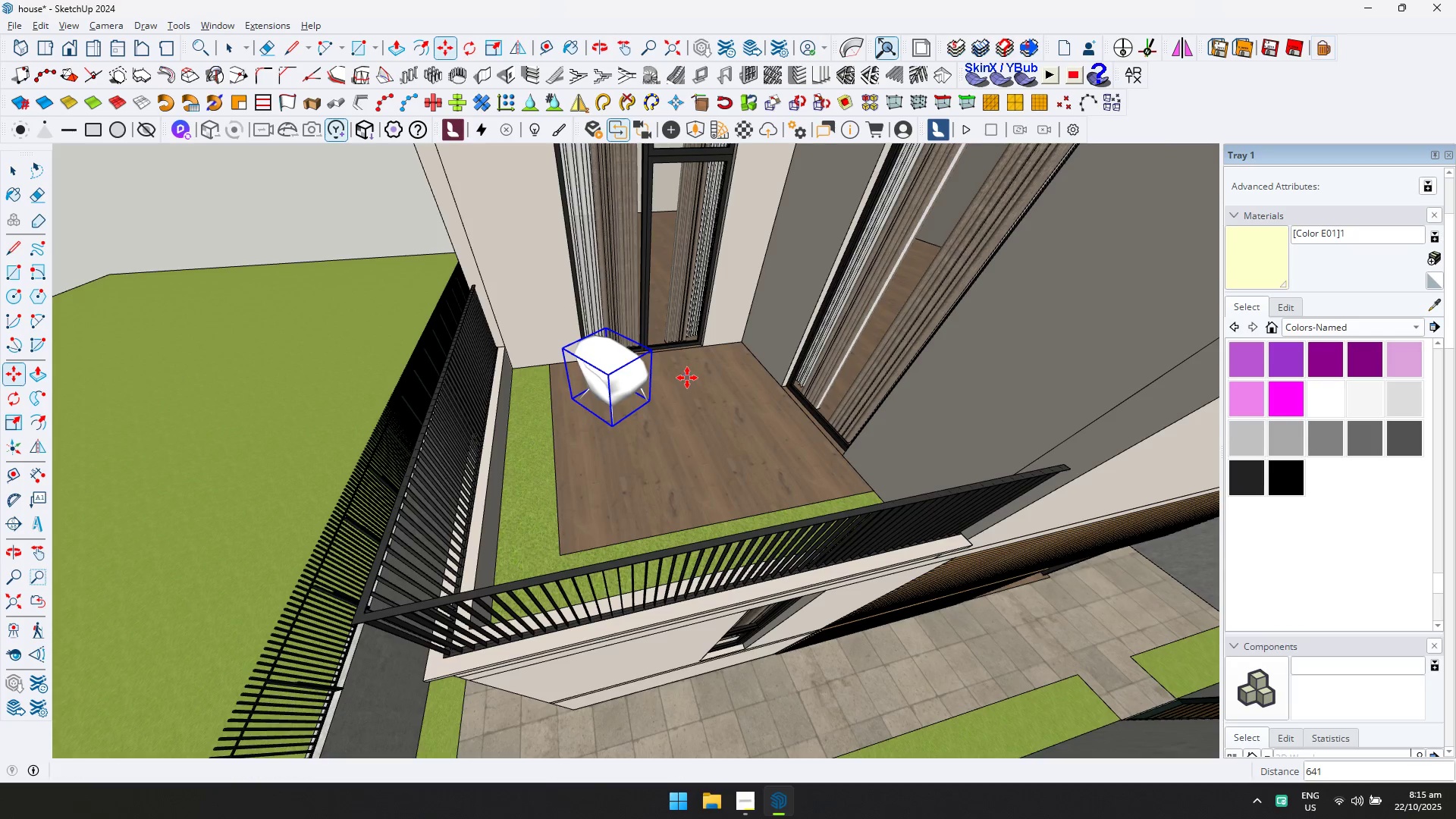 
key(Q)
 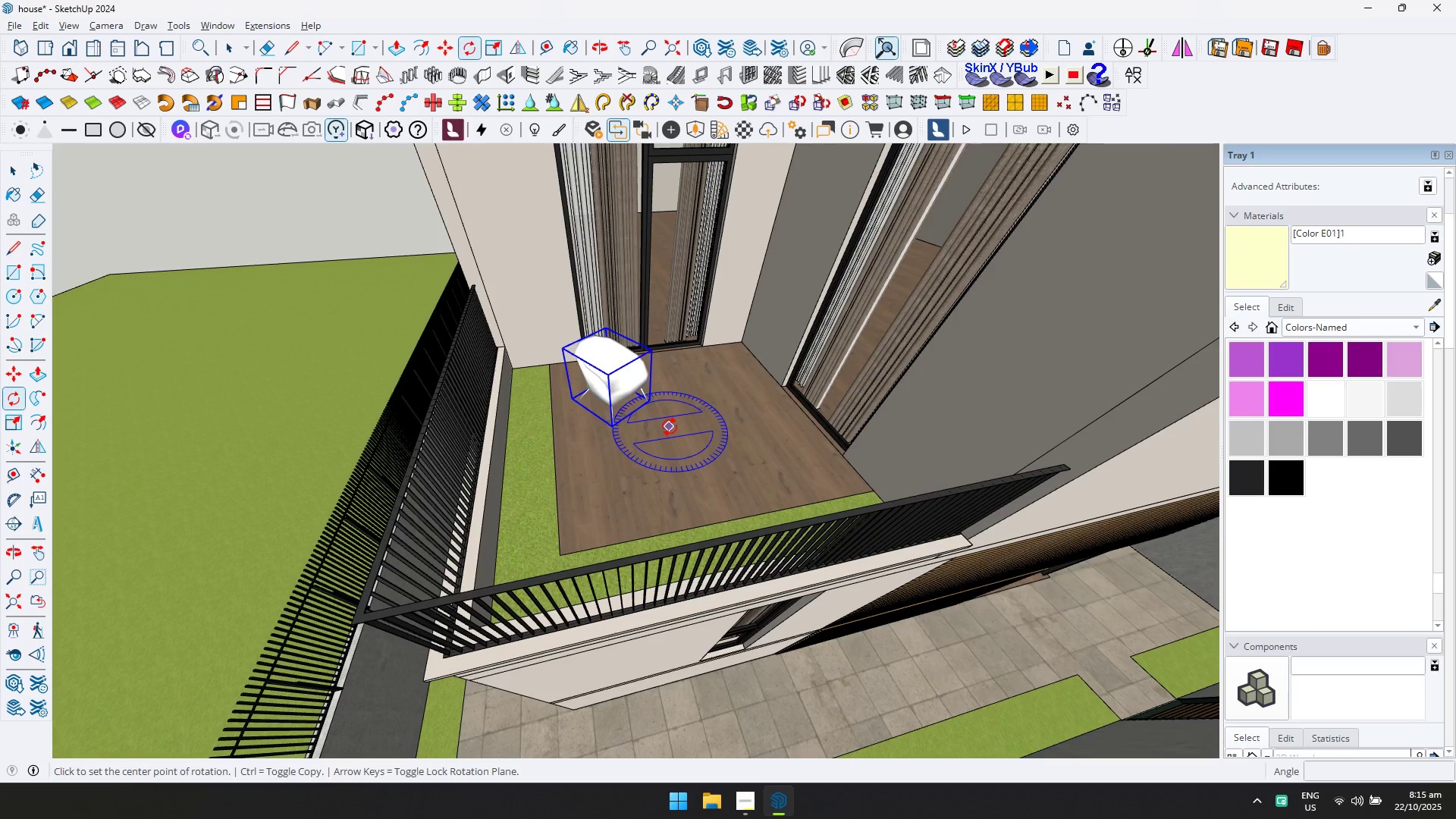 
left_click([669, 427])
 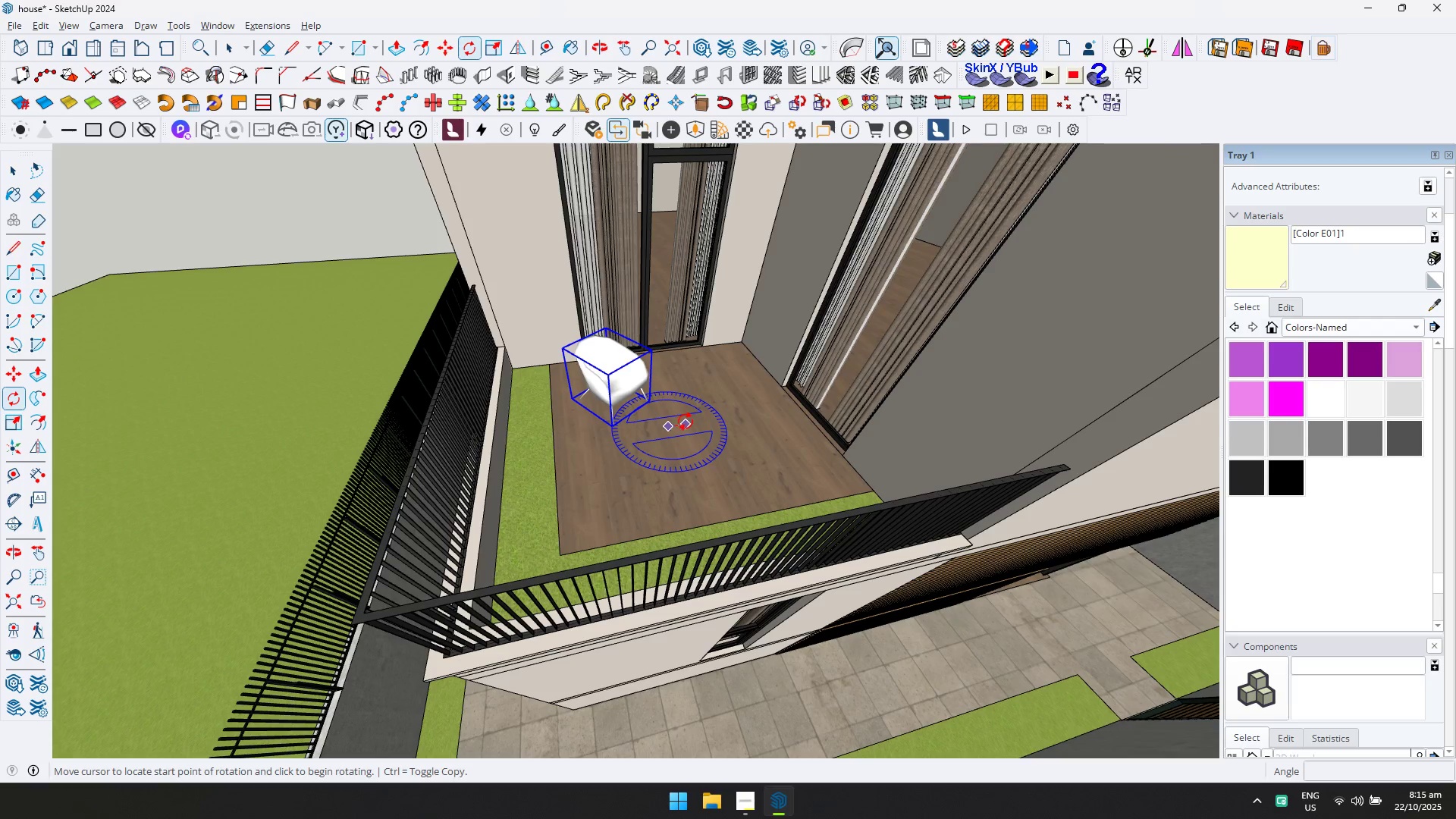 
key(Control+ControlLeft)
 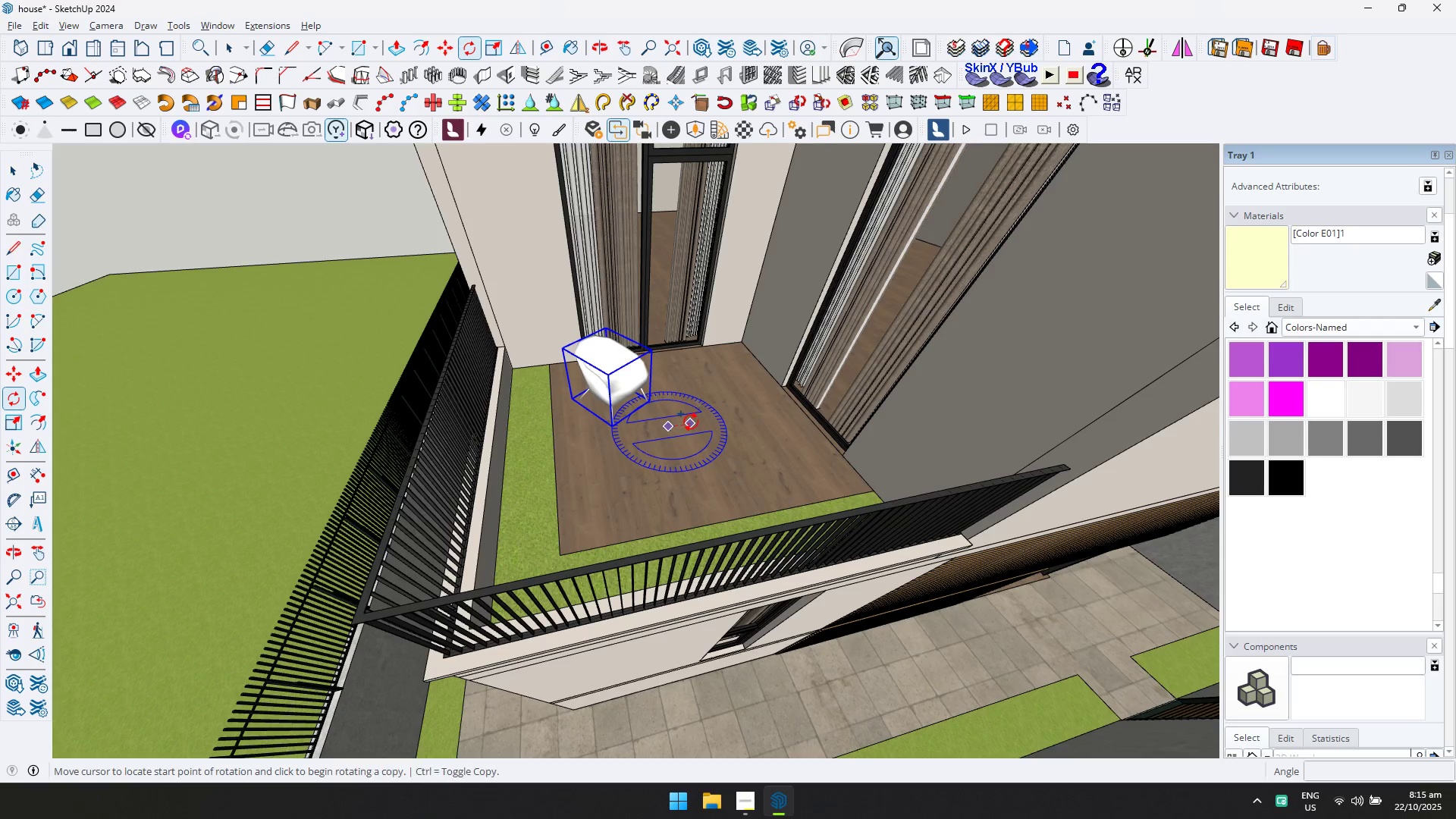 
left_click([690, 422])
 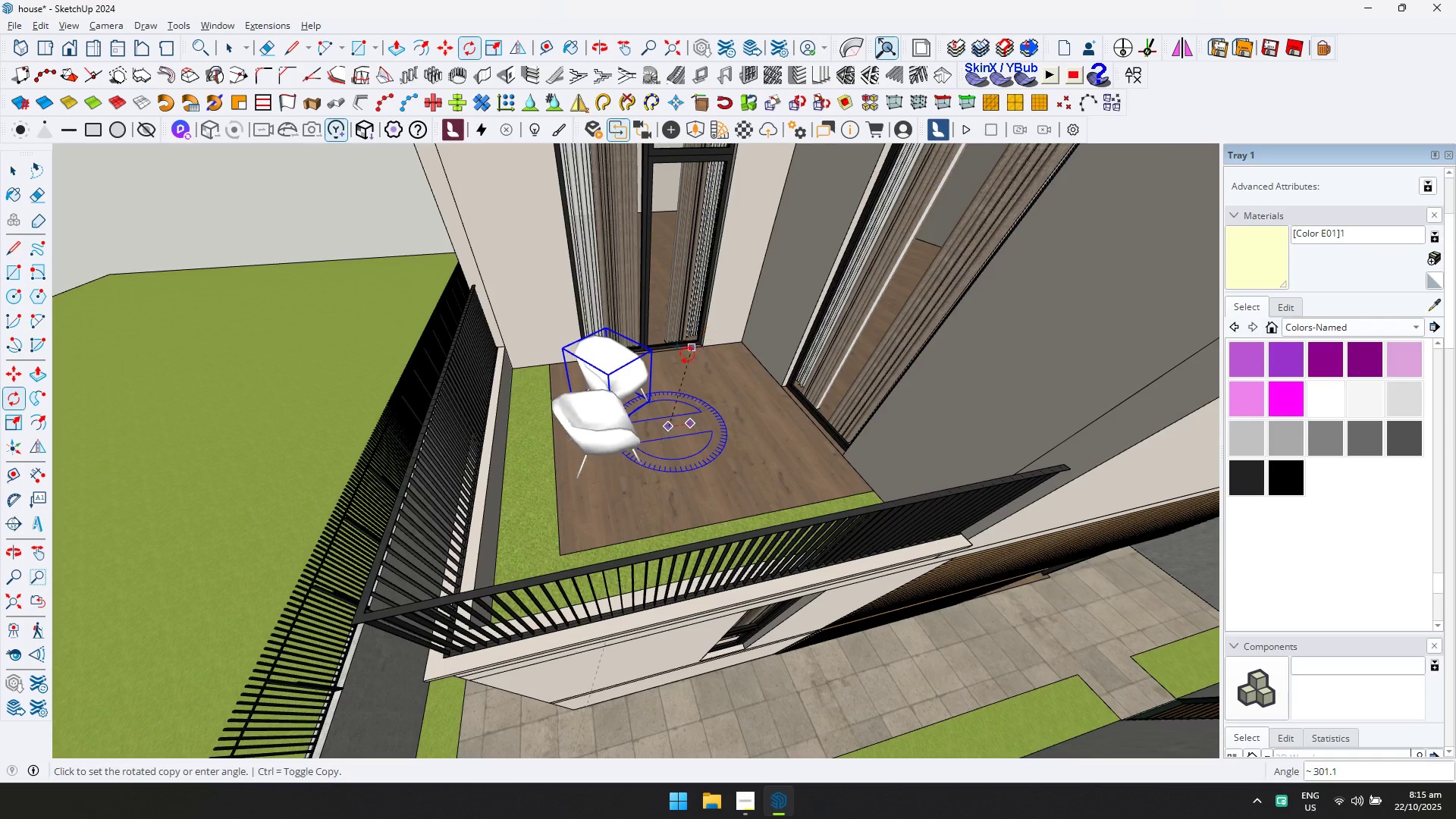 
left_click([659, 394])
 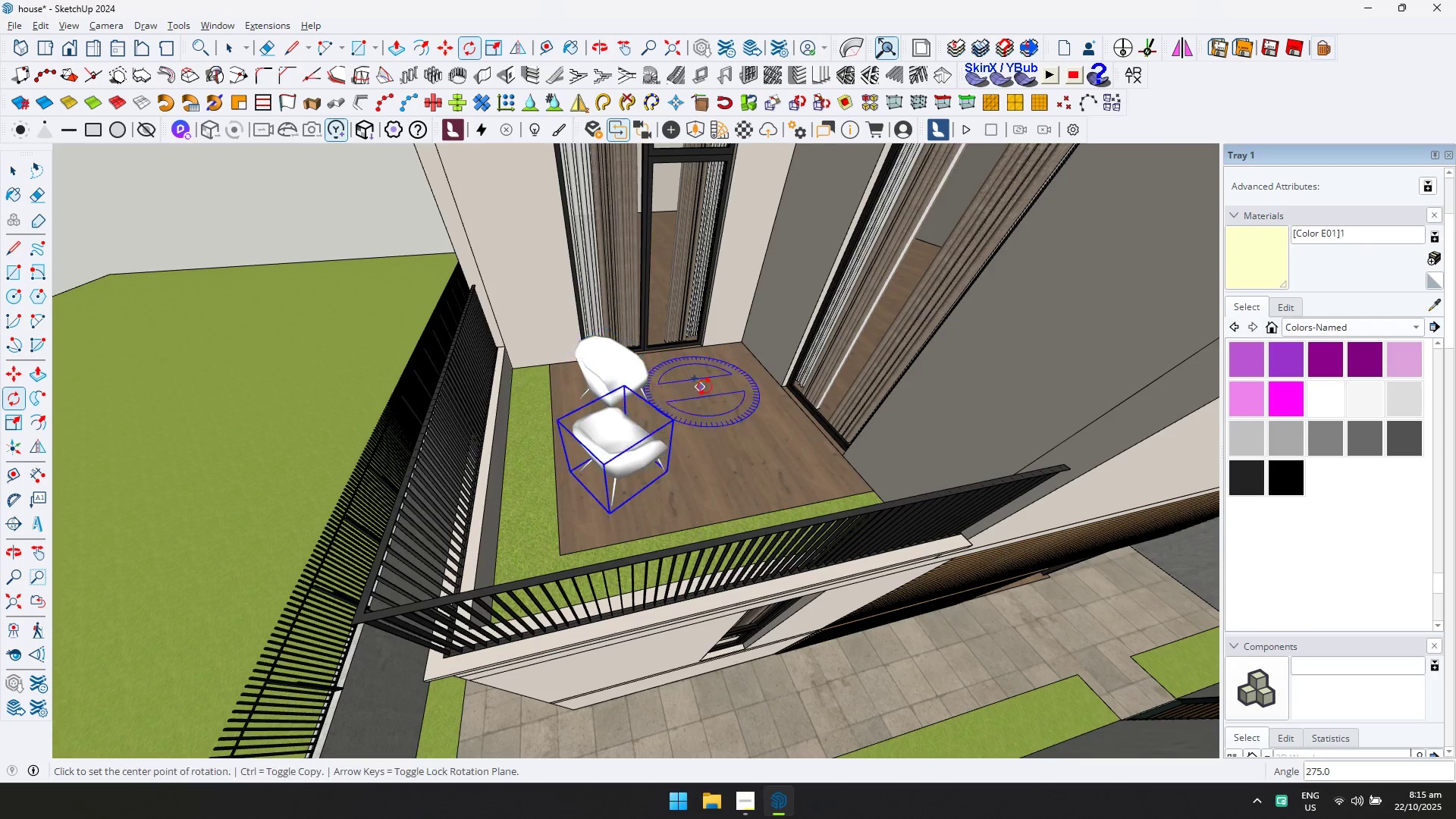 
key(M)
 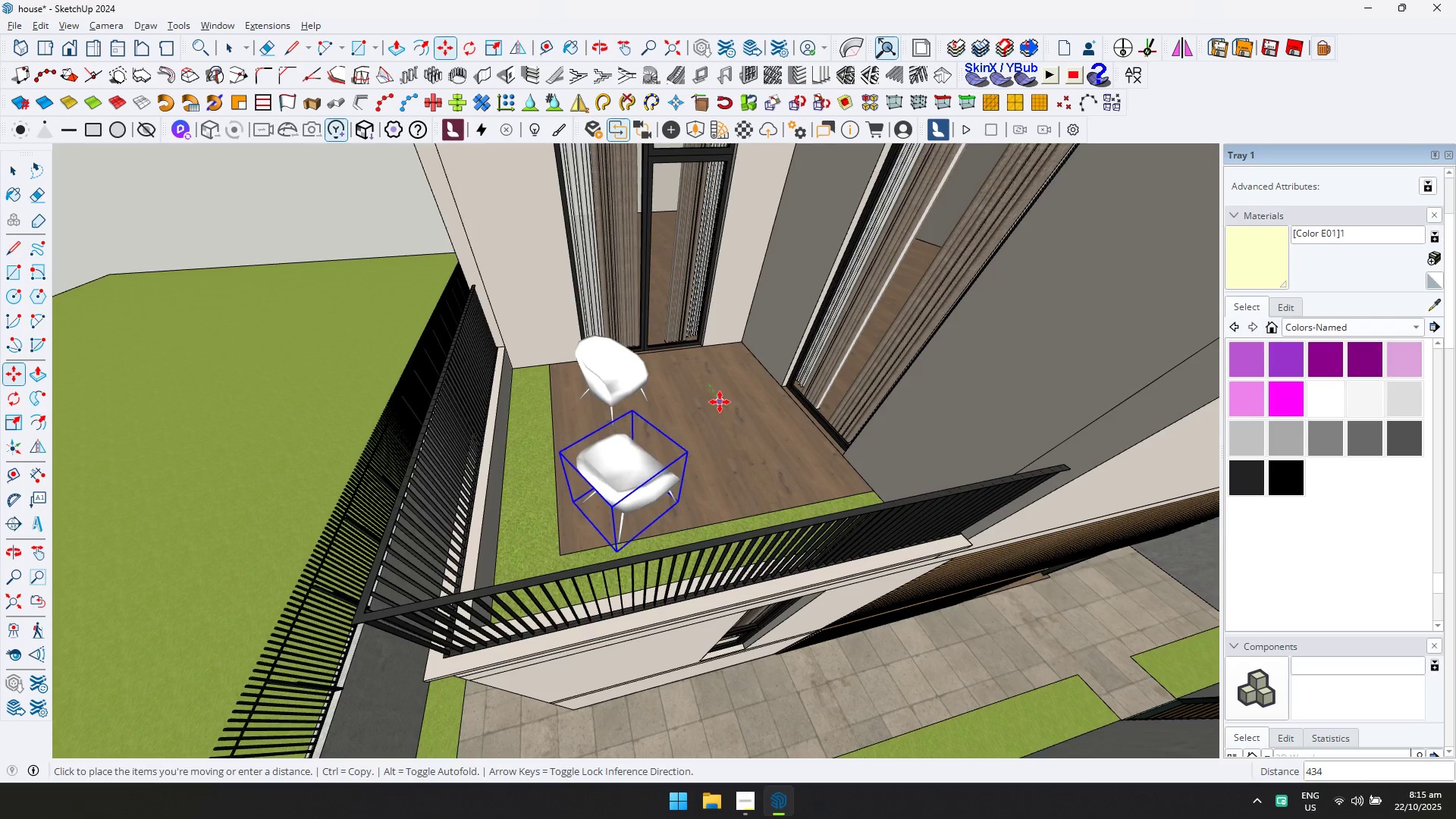 
left_click([718, 401])
 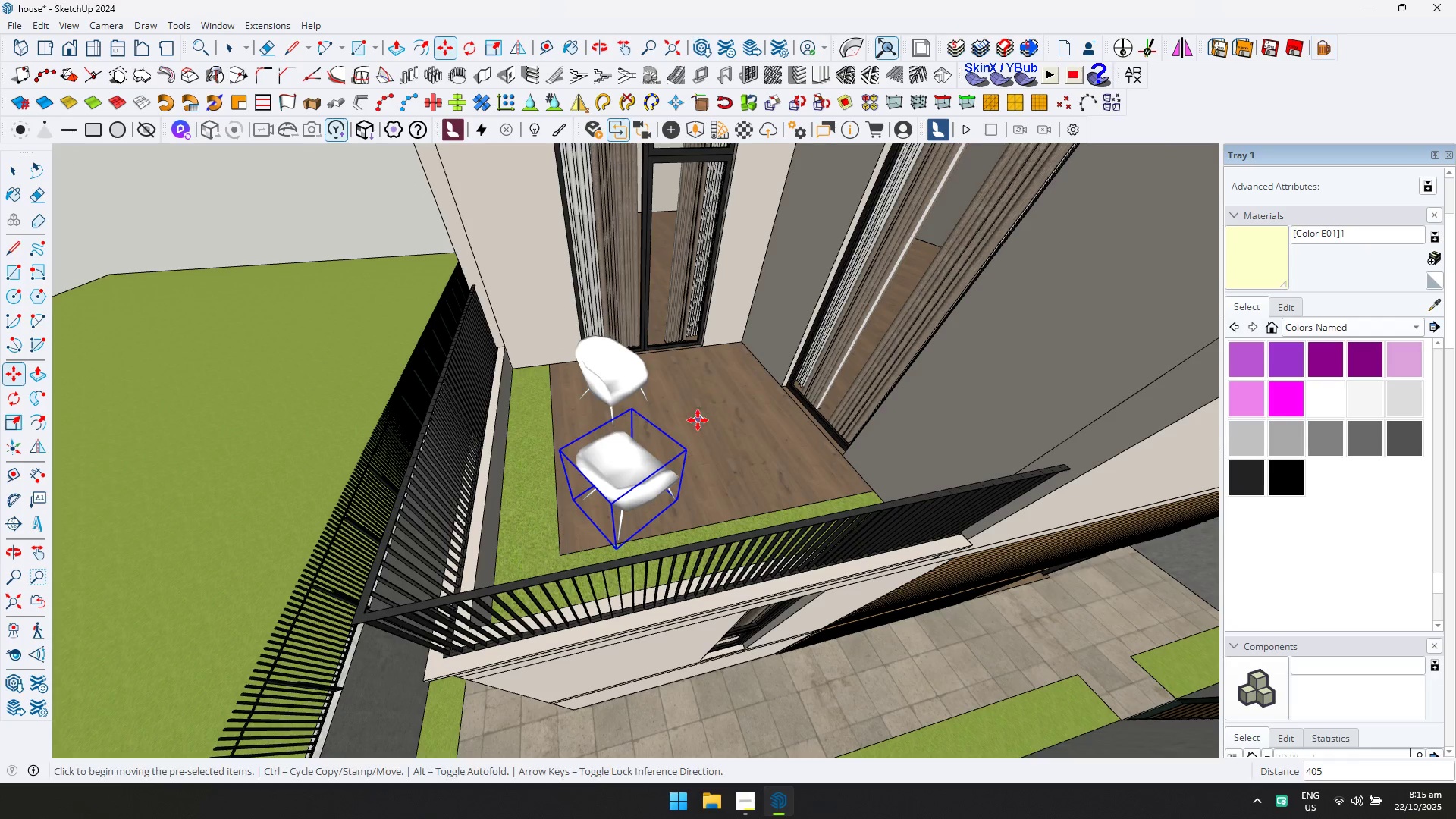 
key(Q)
 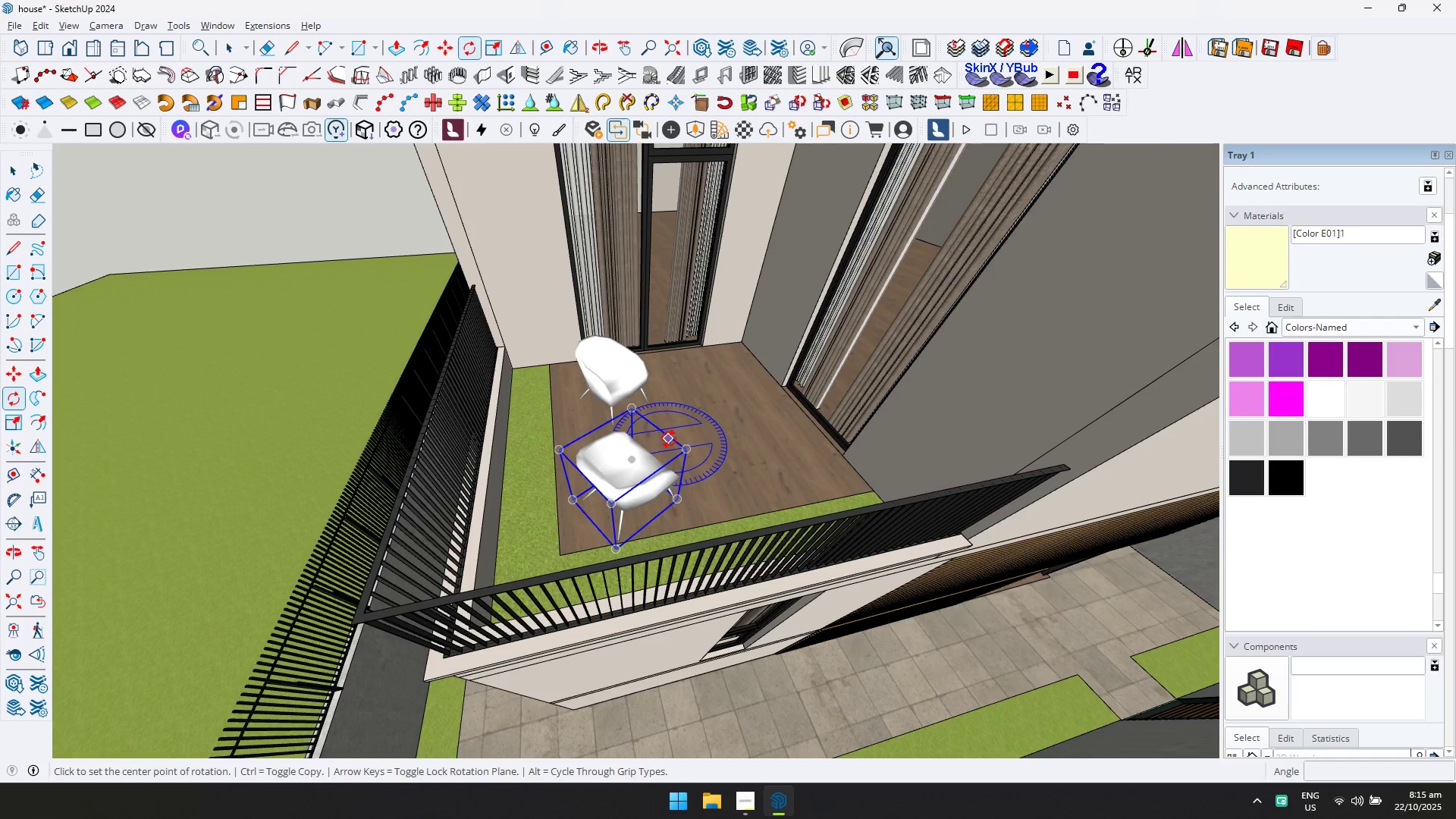 
key(Control+ControlLeft)
 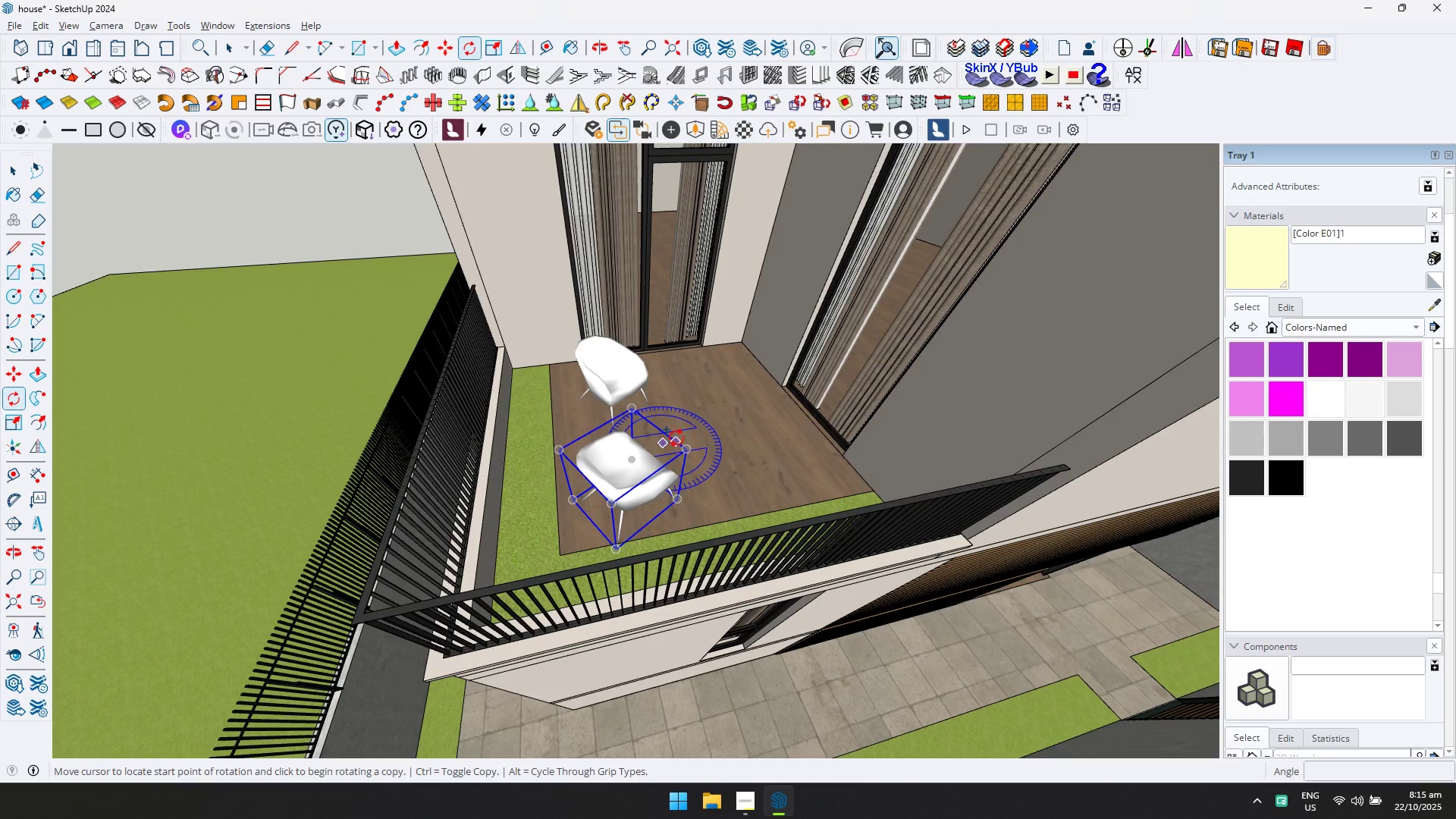 
double_click([683, 437])
 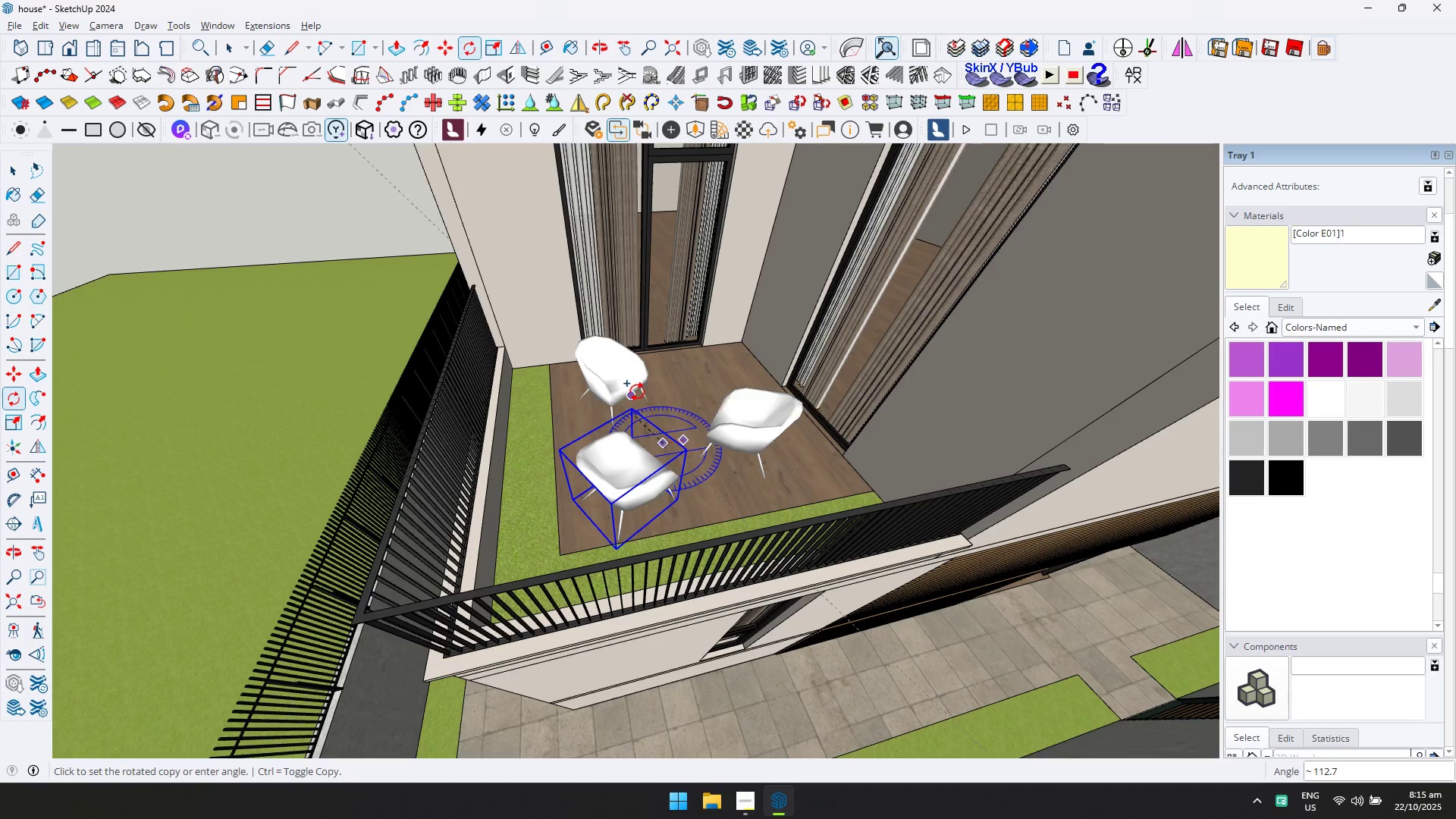 
left_click([636, 394])
 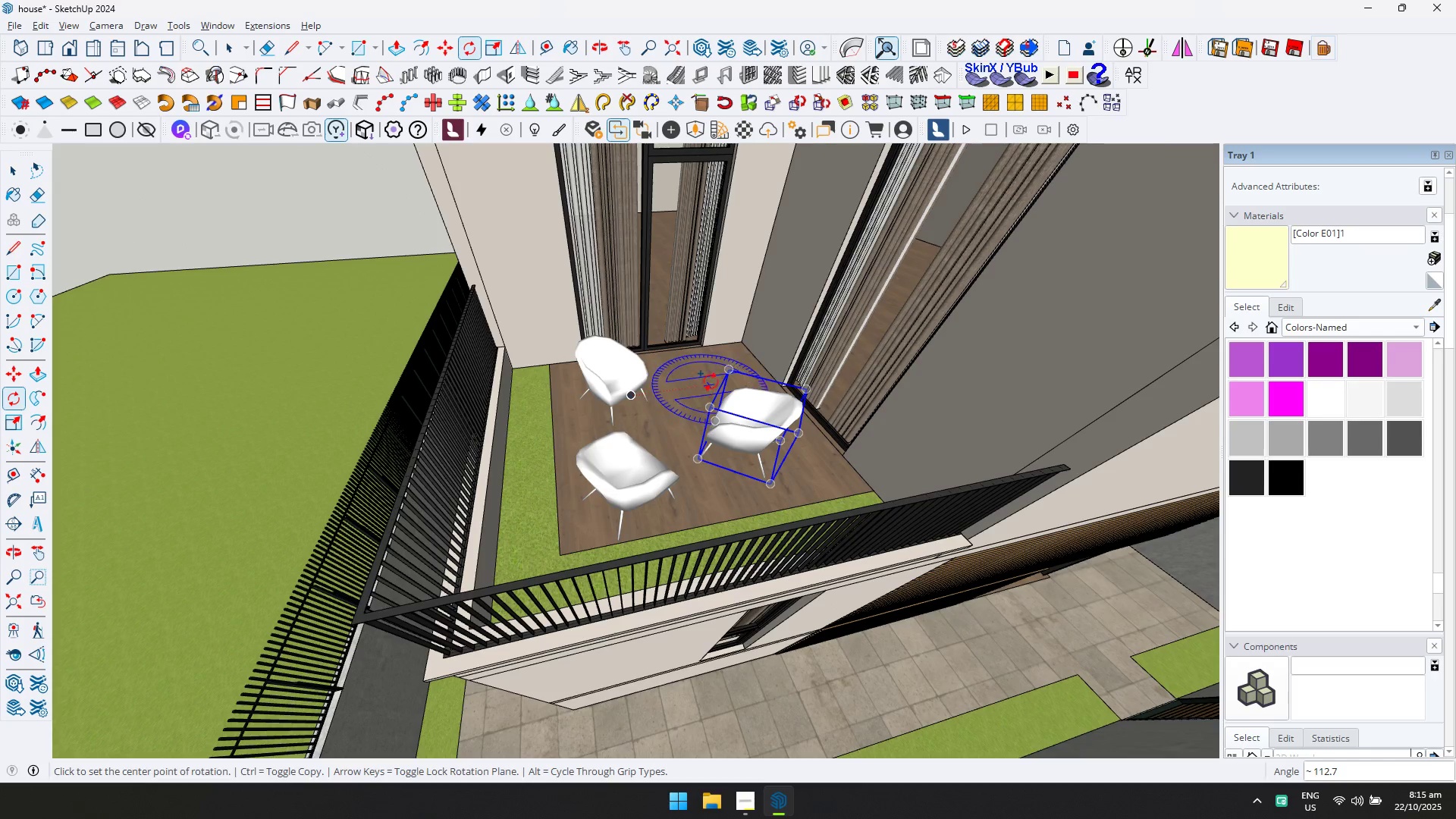 
key(M)
 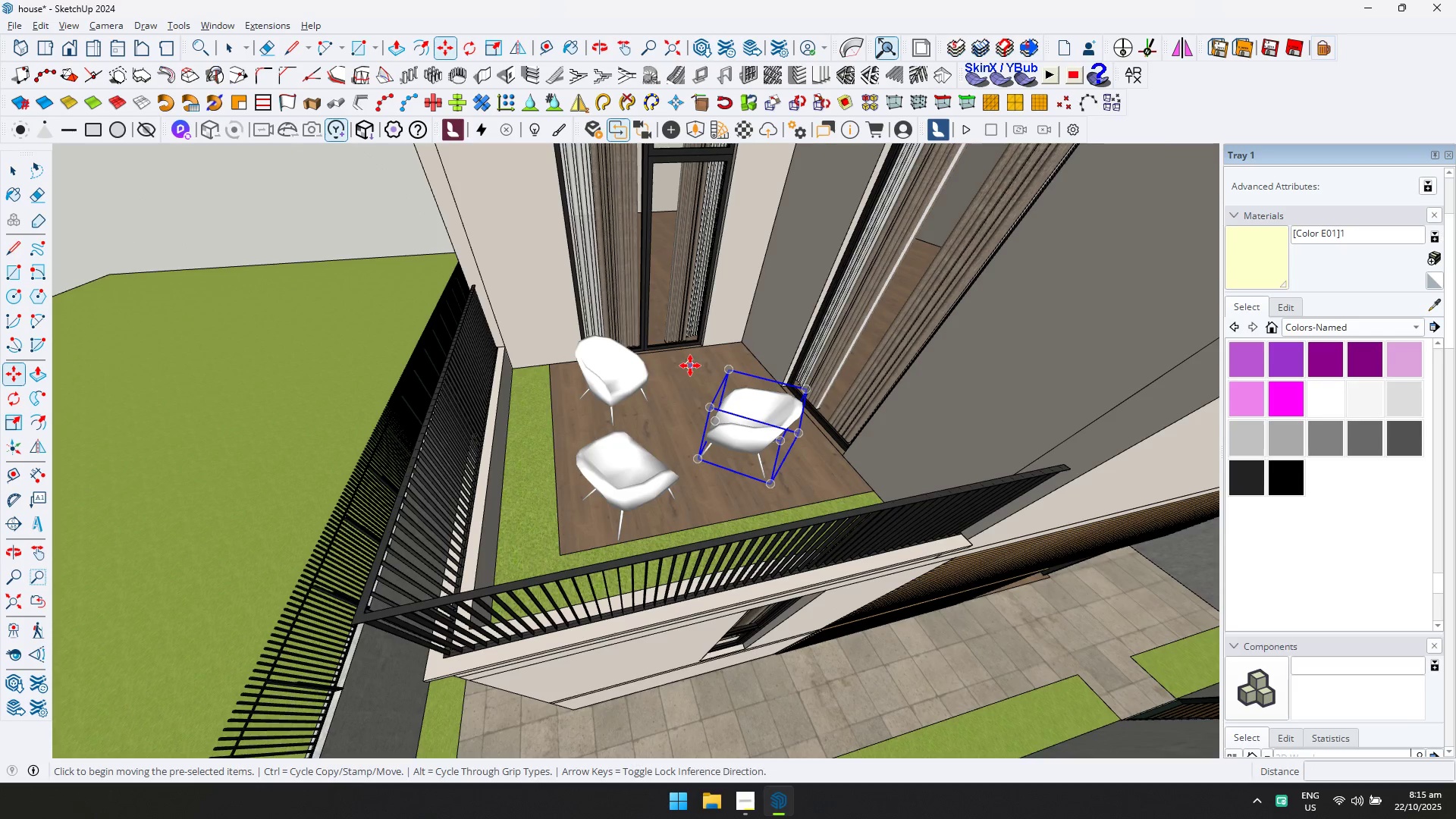 
left_click([690, 366])
 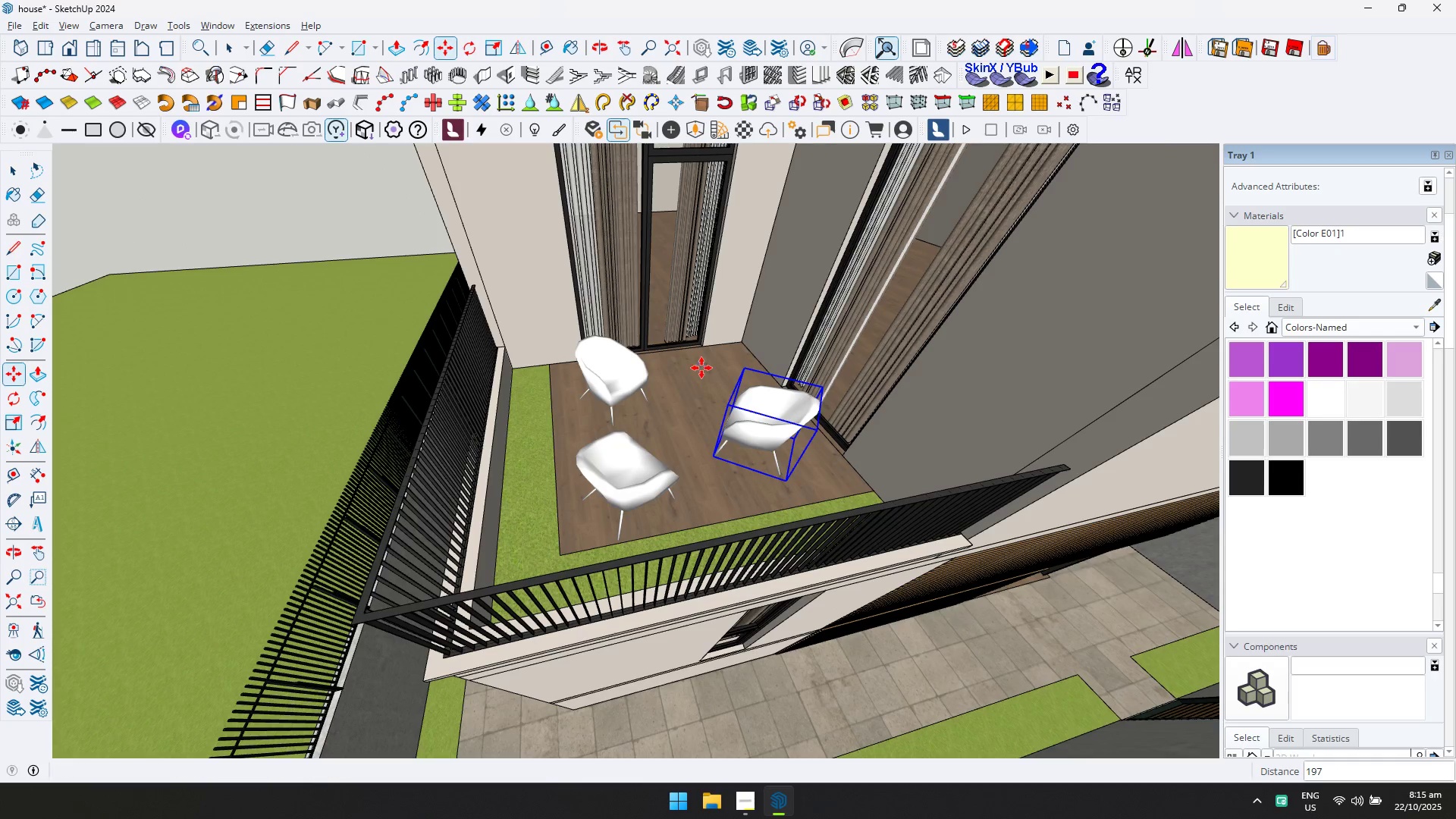 
double_click([702, 372])
 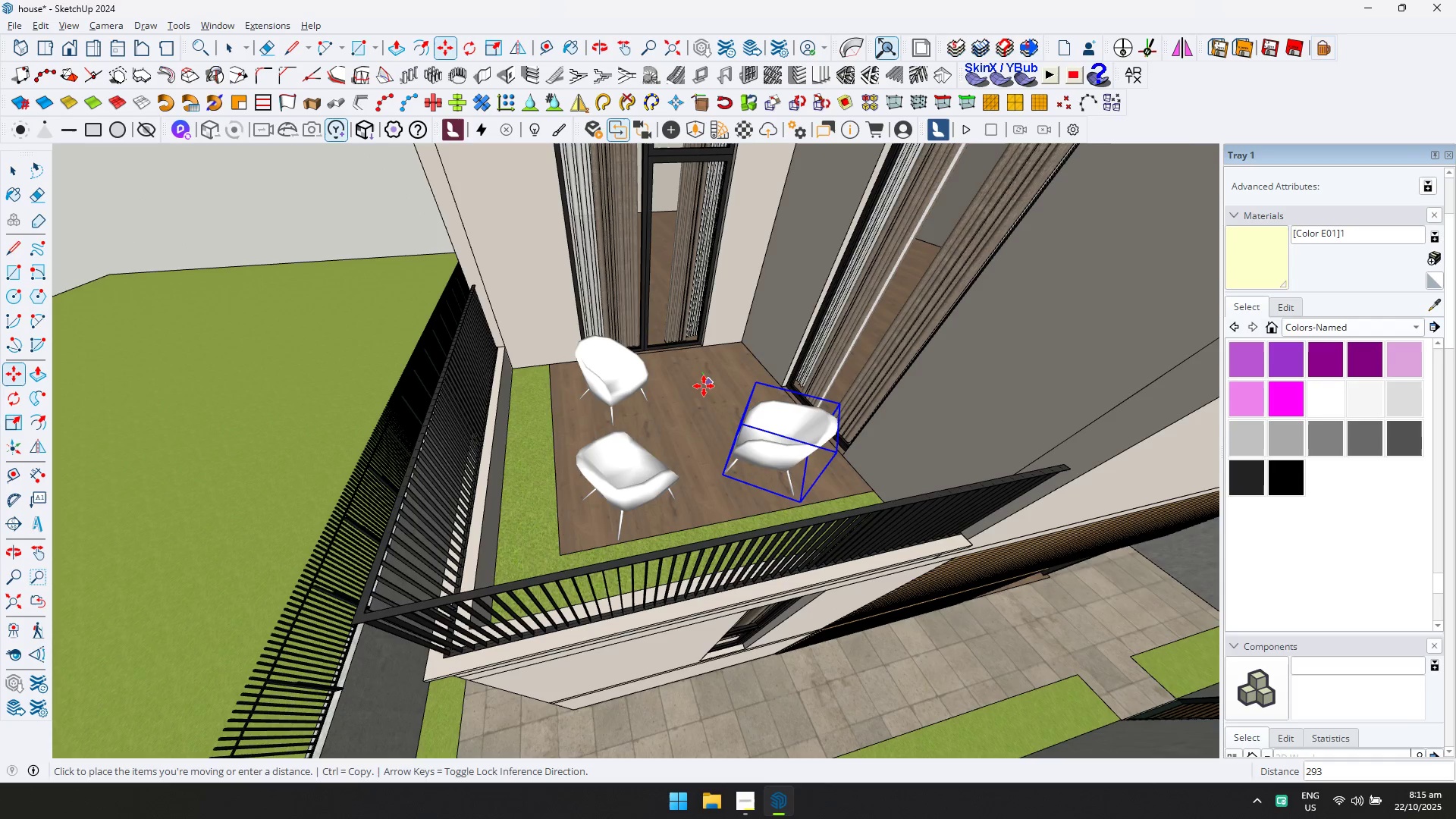 
left_click([704, 386])
 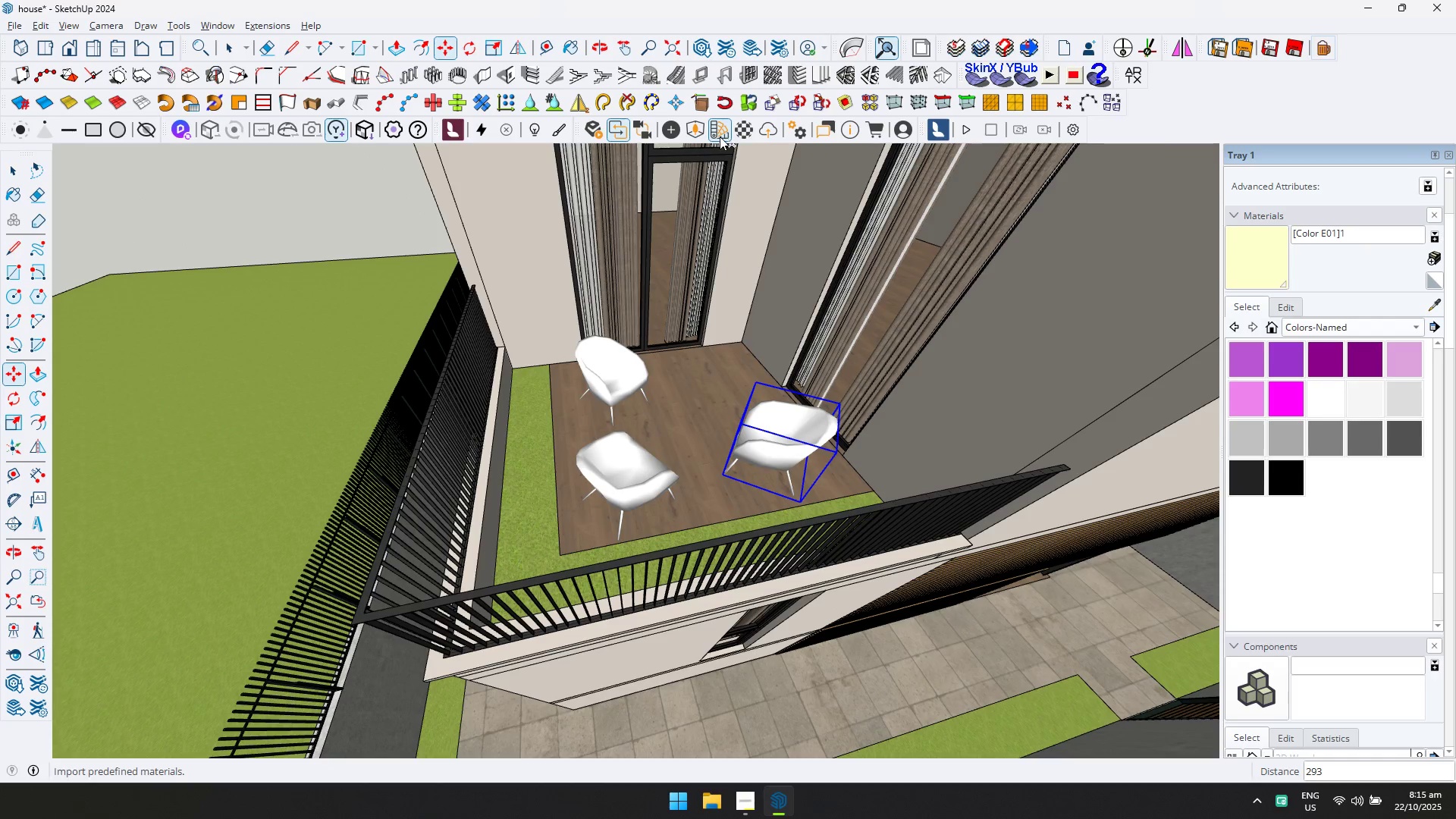 
key(Alt+AltLeft)
 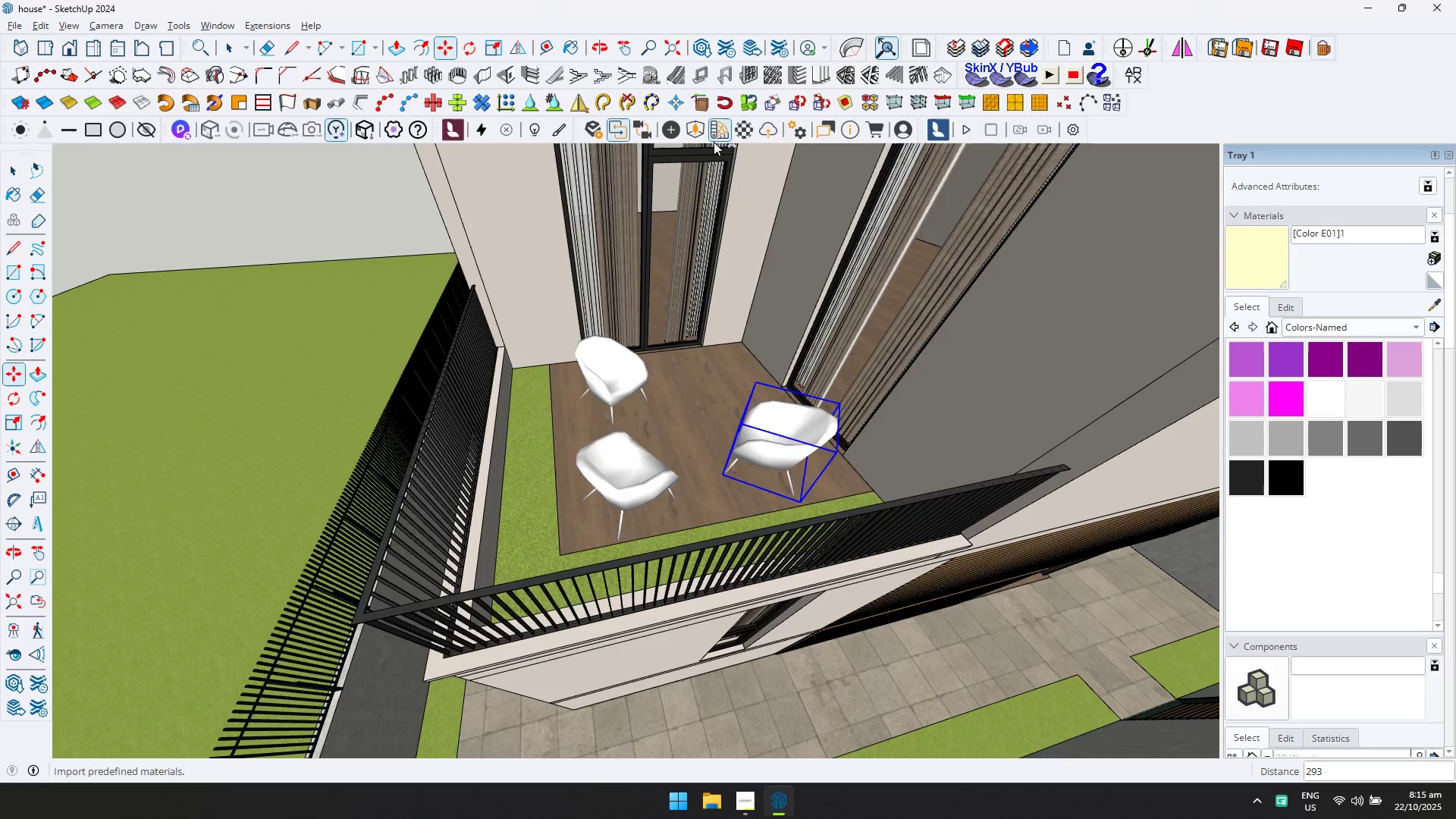 
key(Alt+Tab)